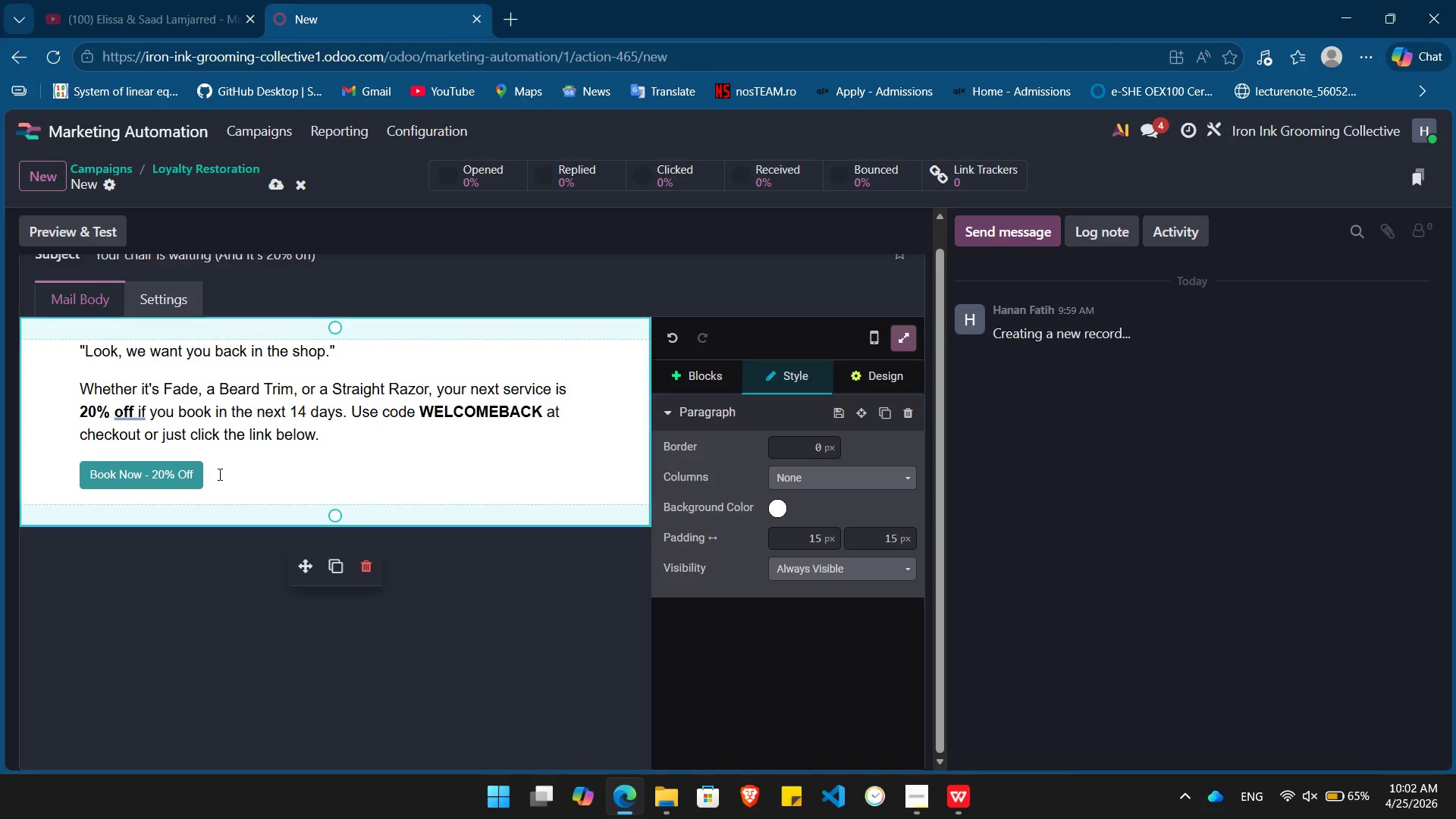 
left_click([218, 474])
 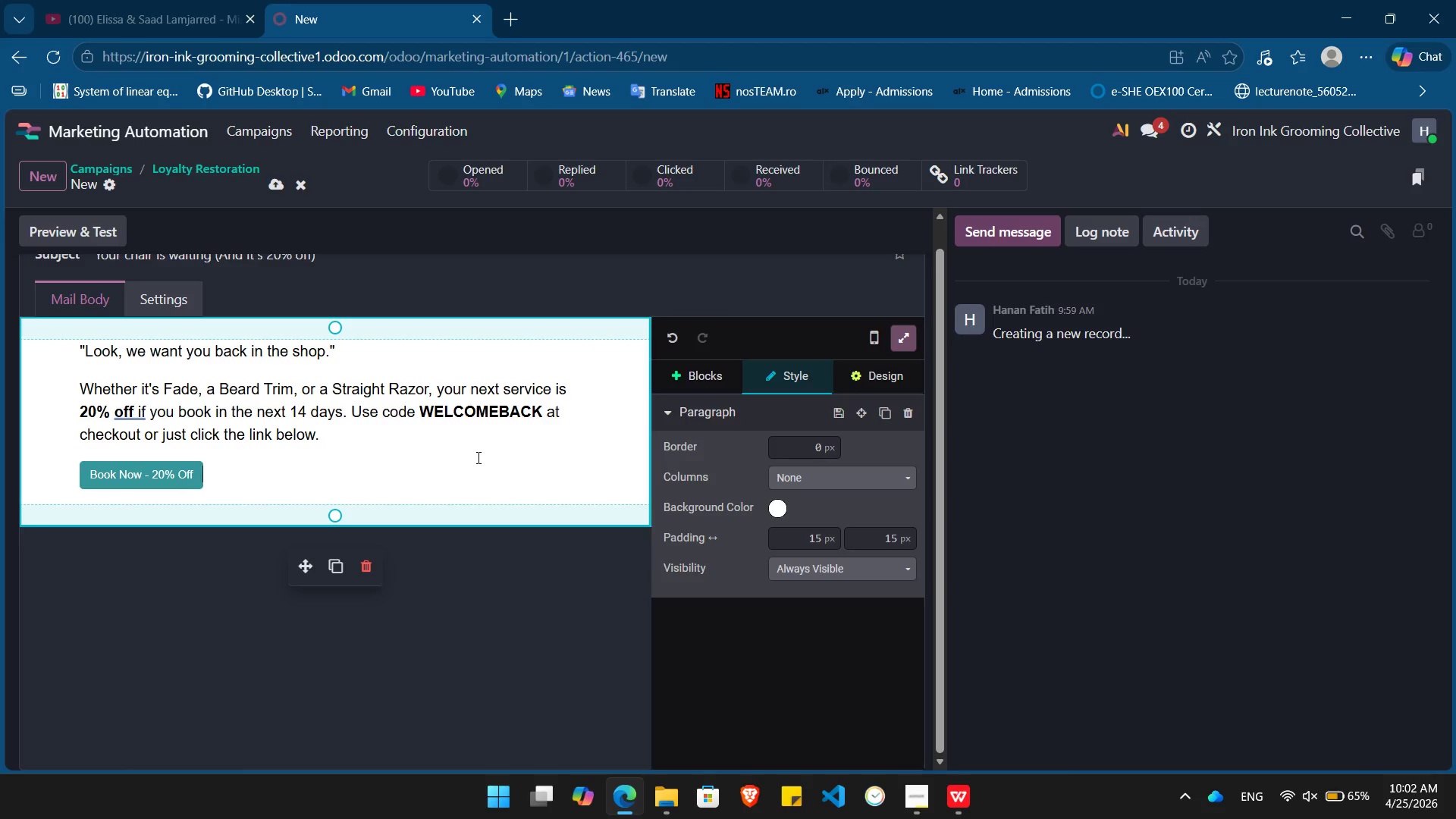 
key(Enter)
 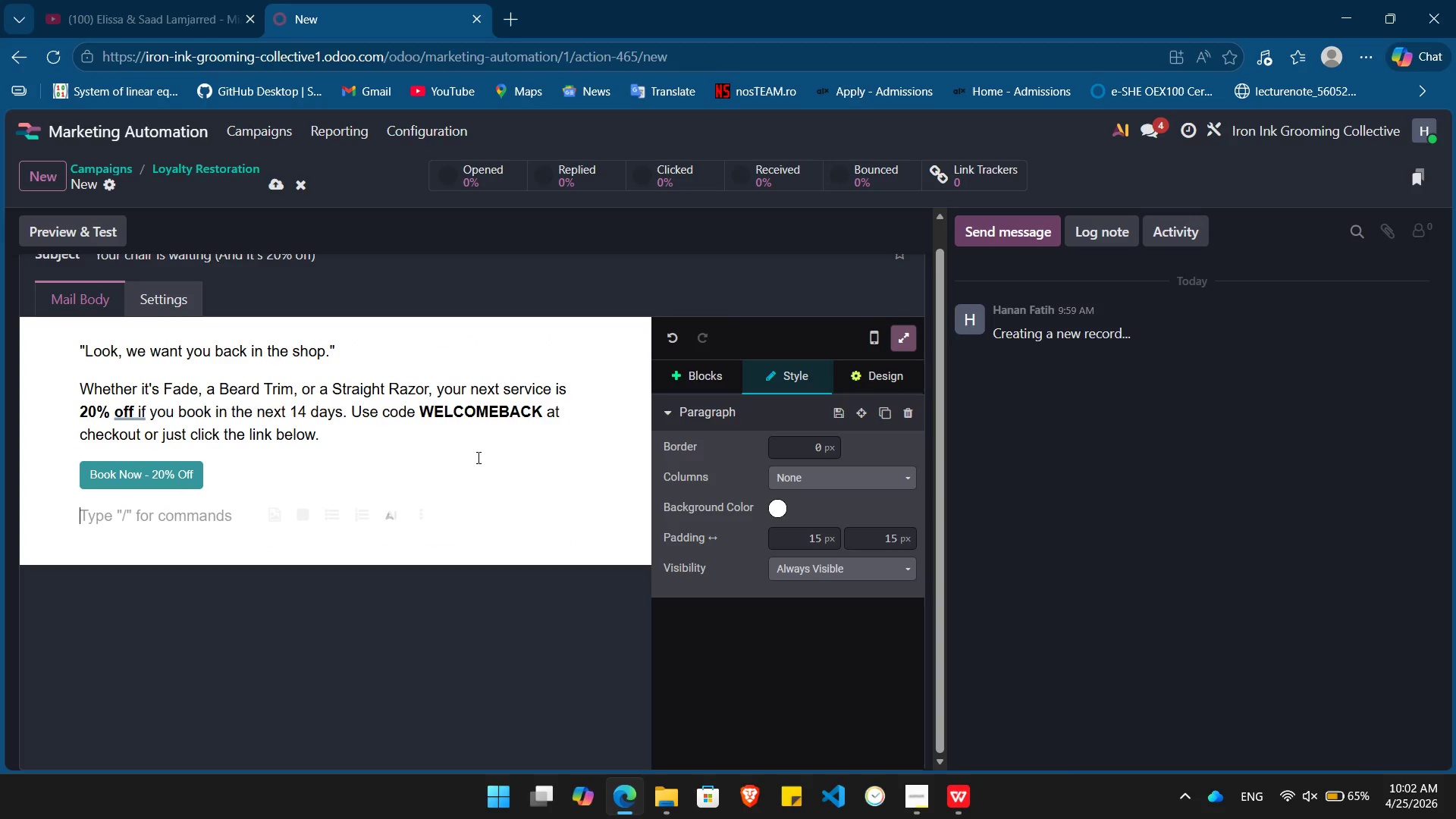 
key(Control+I)
 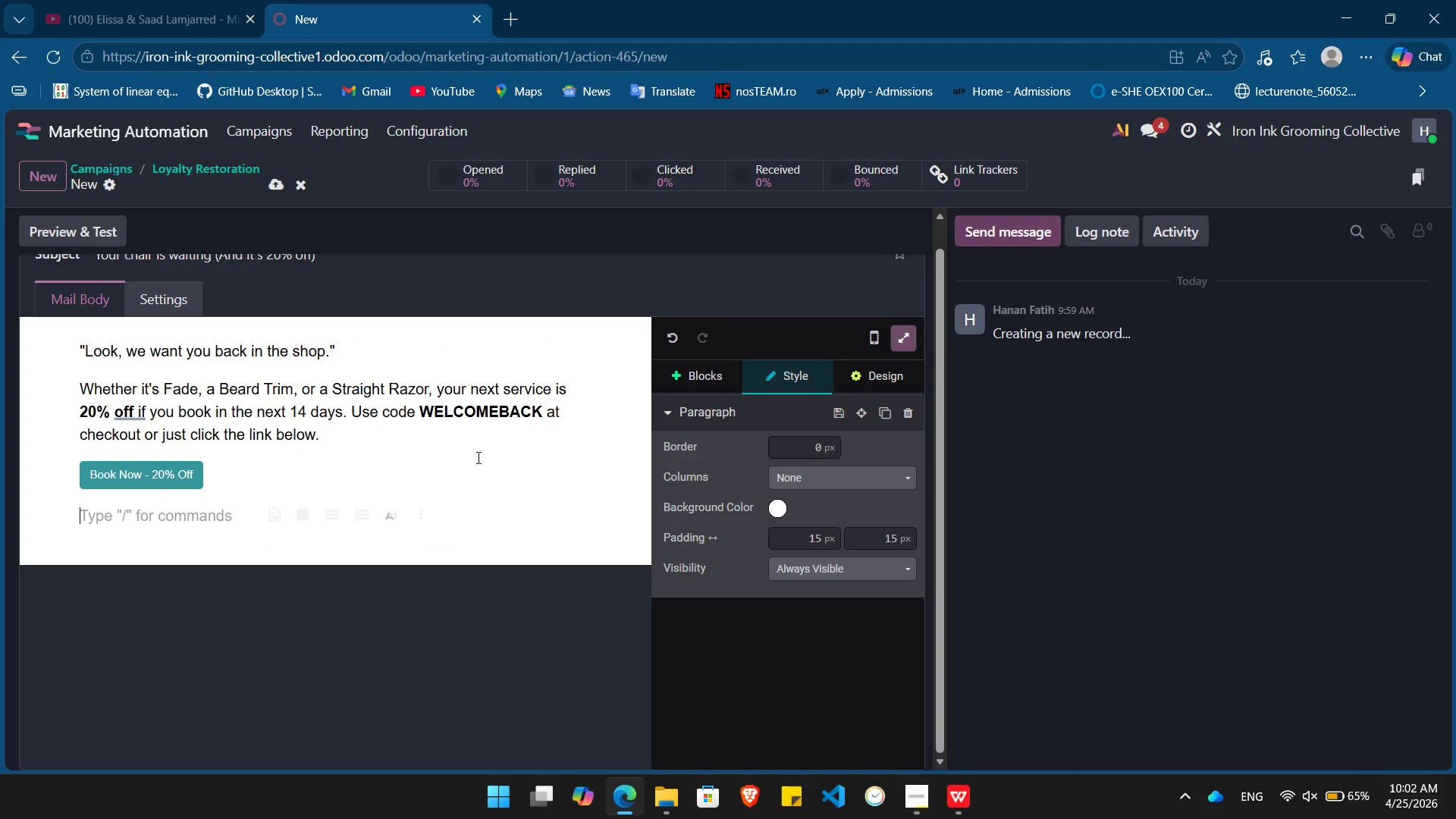 
type(Offer valid for 14 days )
key(Backspace)
type(. Don't wait until the morri)
key(Backspace)
type(or tells you it's too le)
key(Backspace)
type(ate.)
 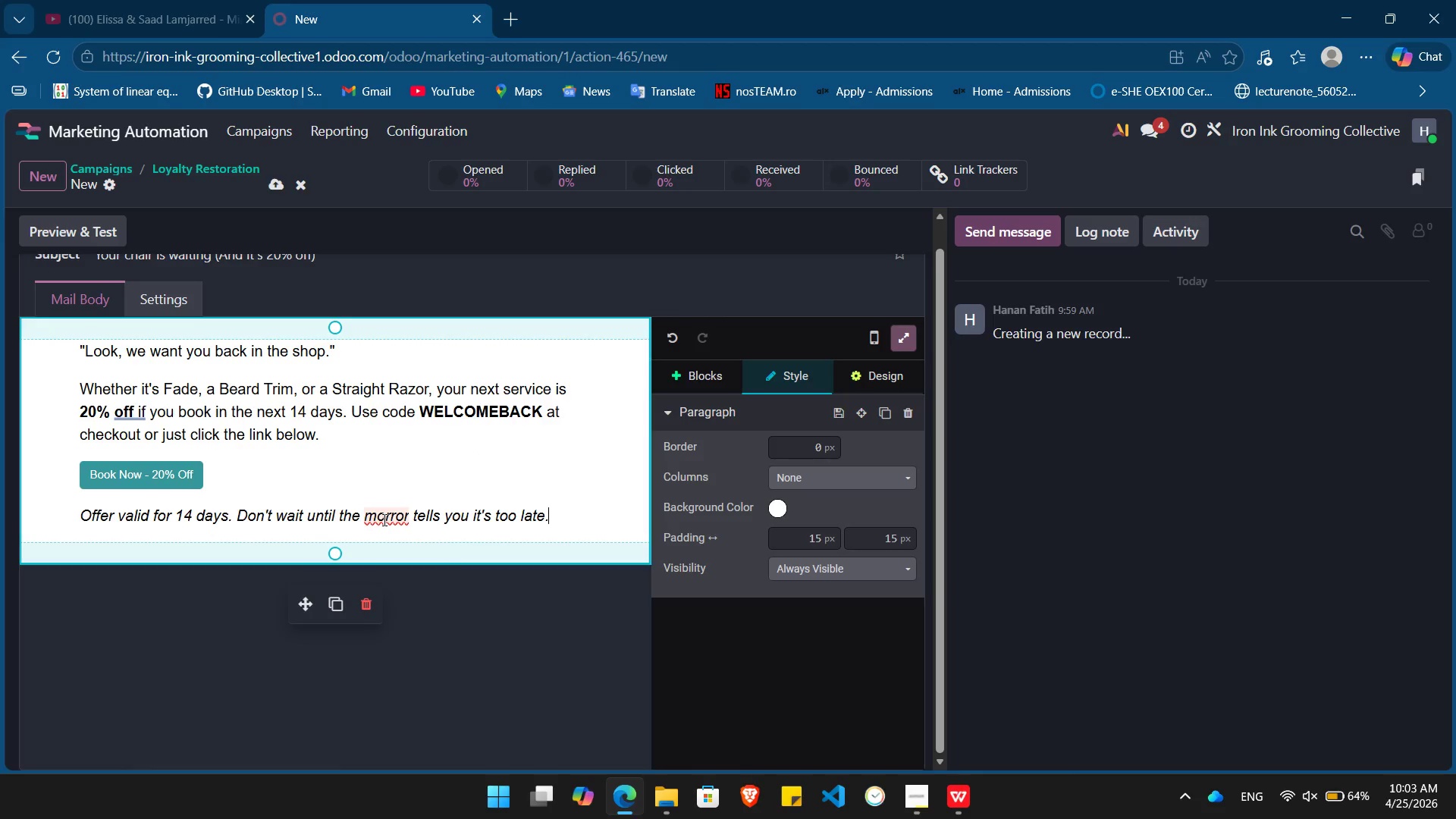 
left_click([383, 519])
 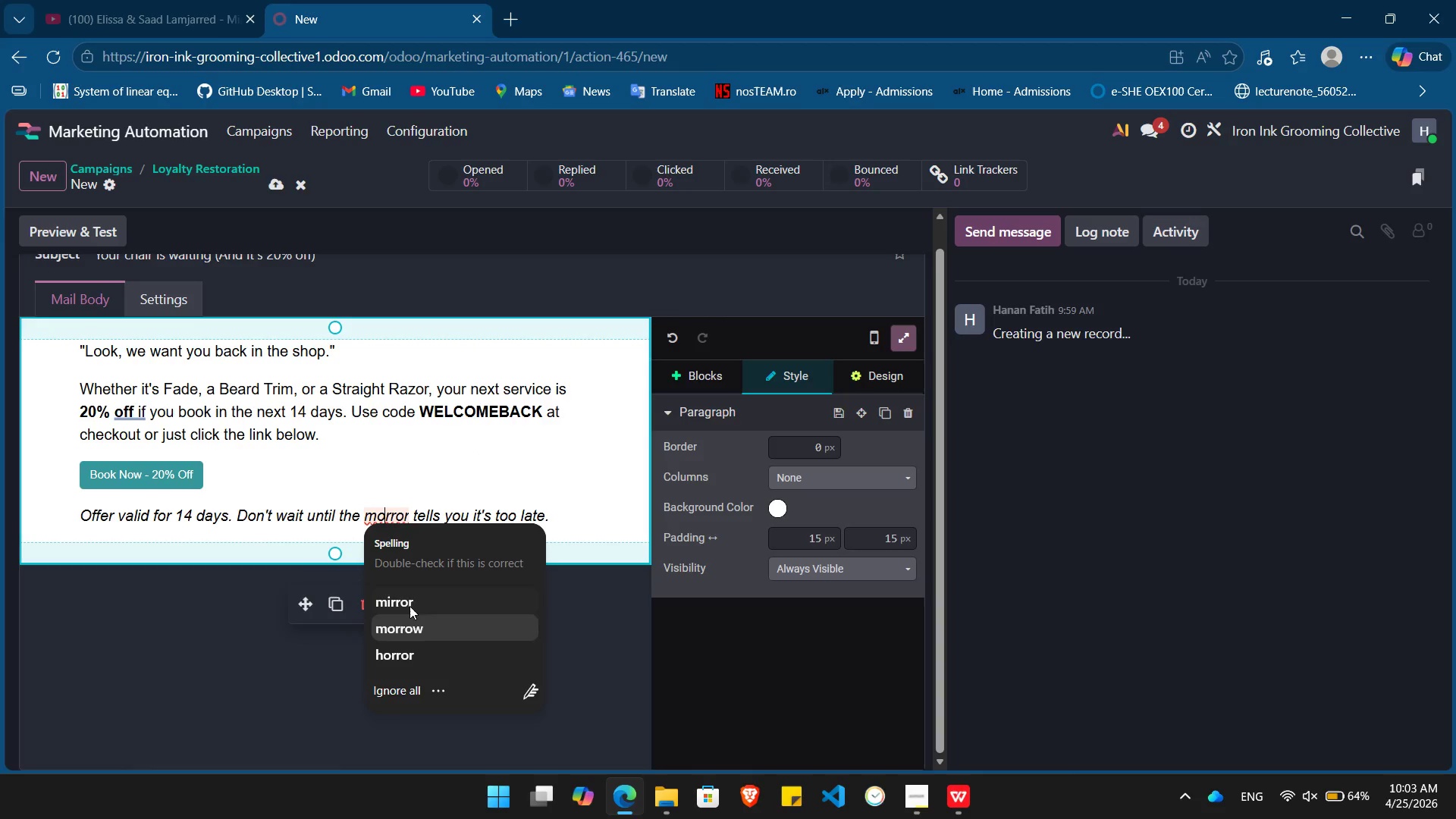 
left_click([410, 601])
 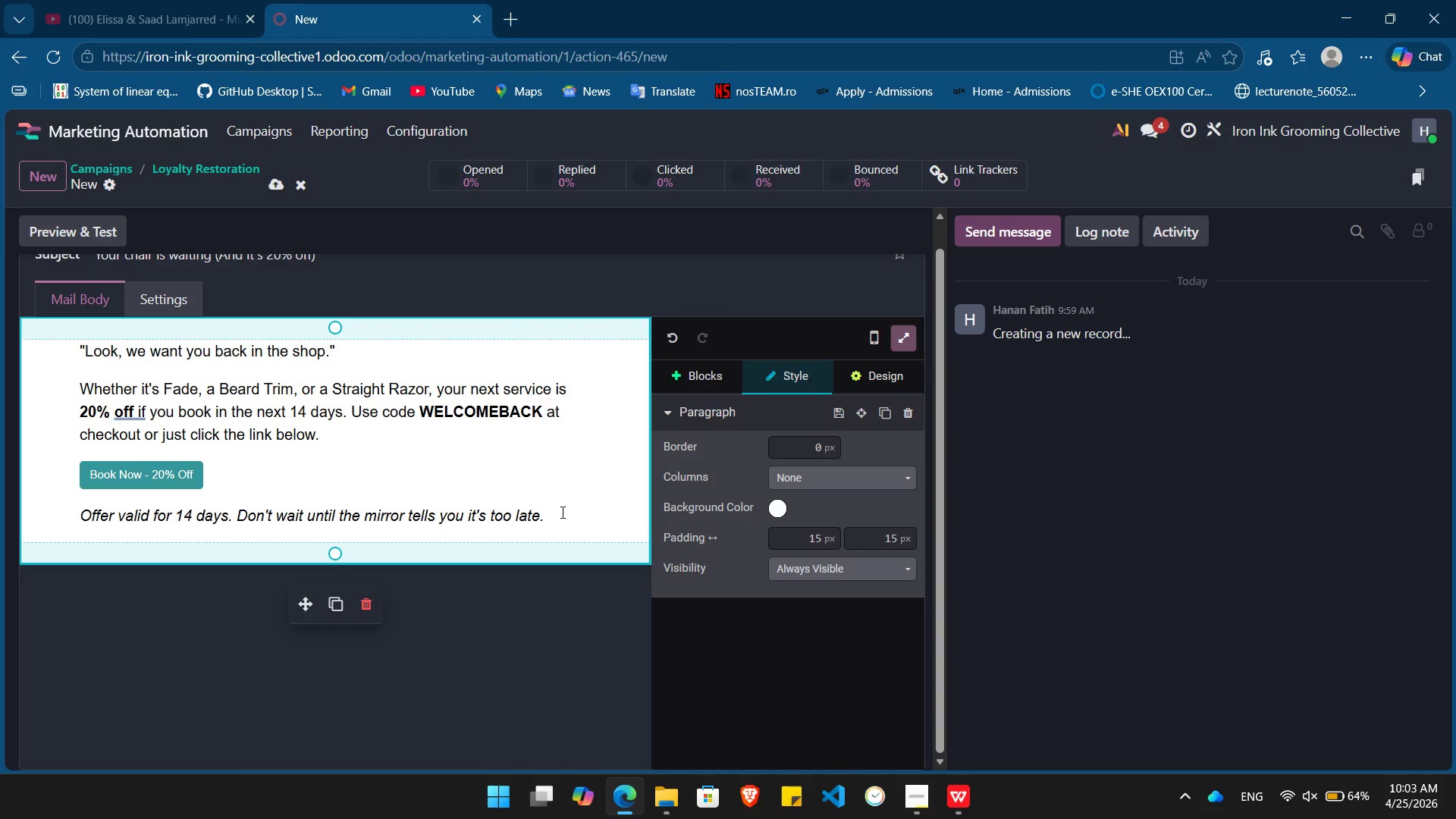 
left_click([562, 513])
 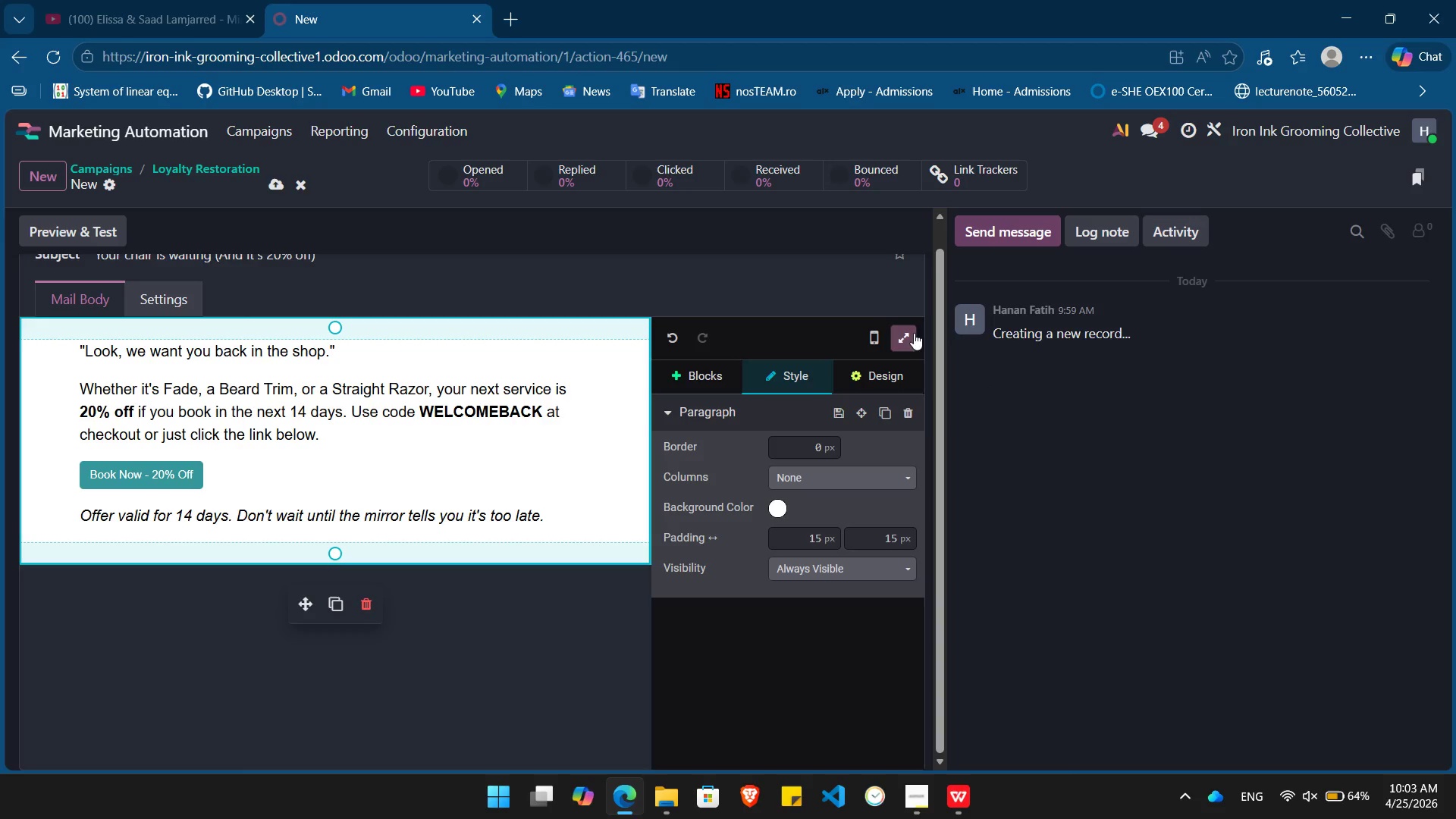 
left_click([901, 334])
 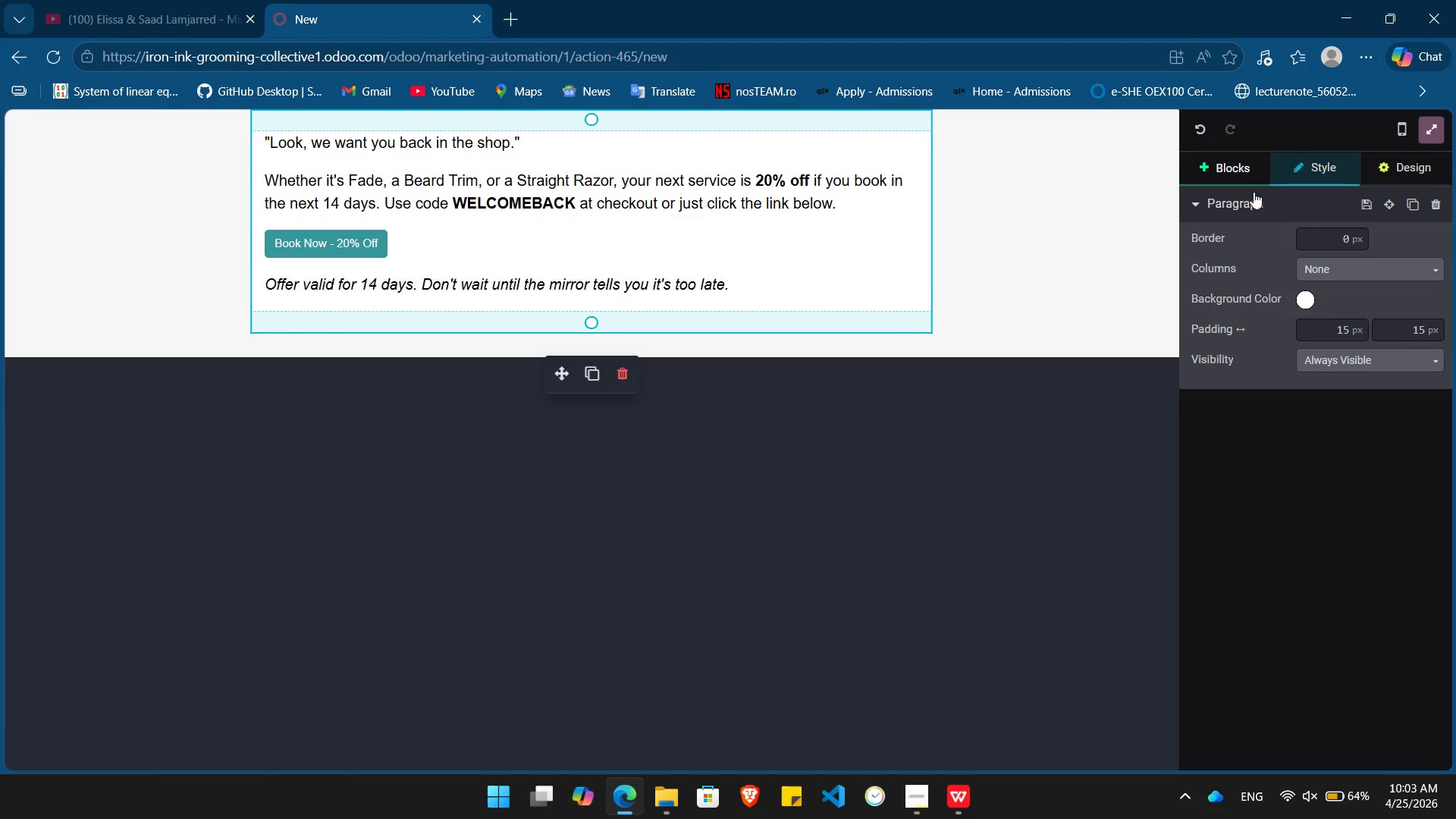 
left_click([1210, 170])
 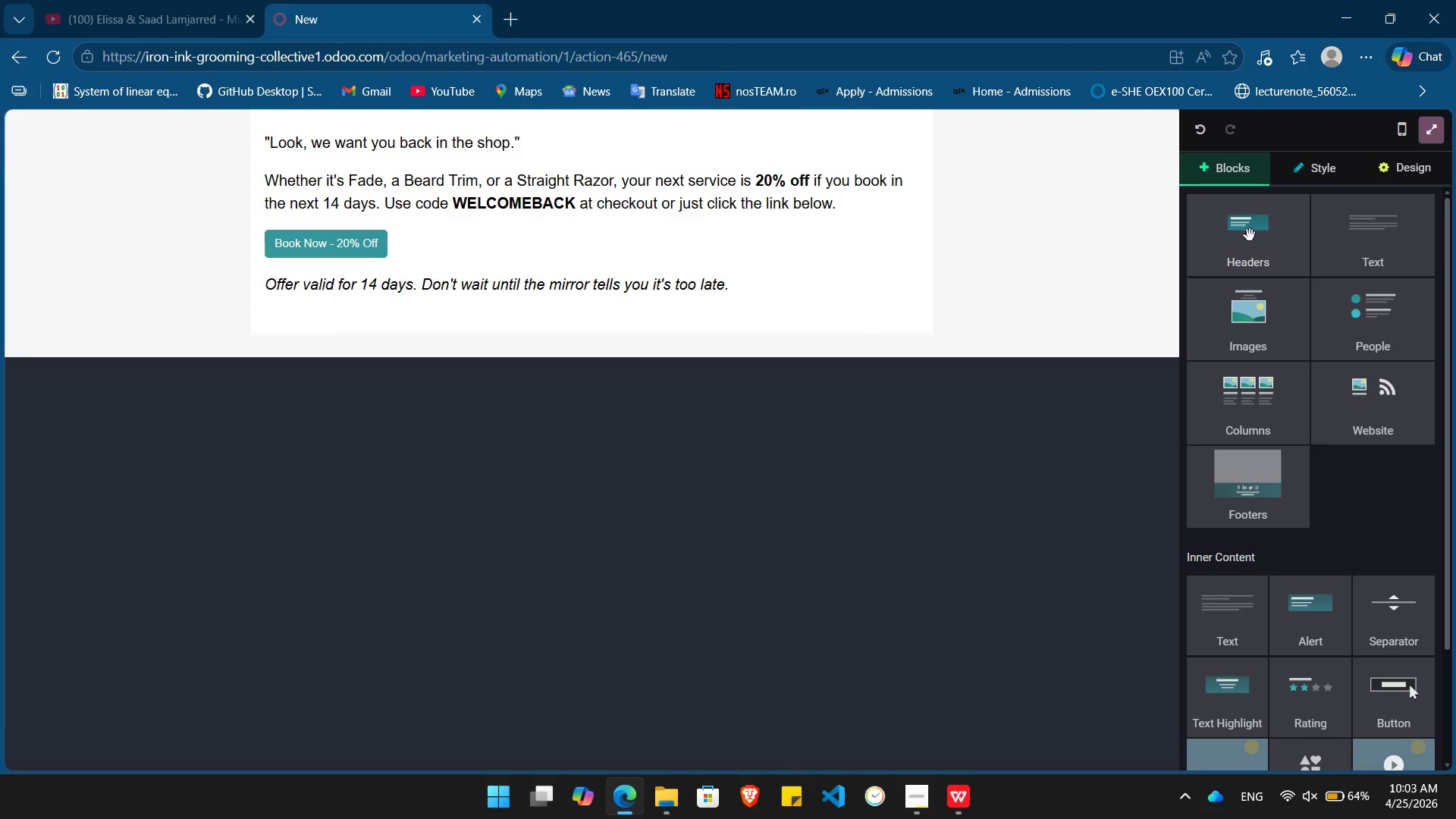 
left_click_drag(start_coordinate=[1251, 237], to_coordinate=[560, 128])
 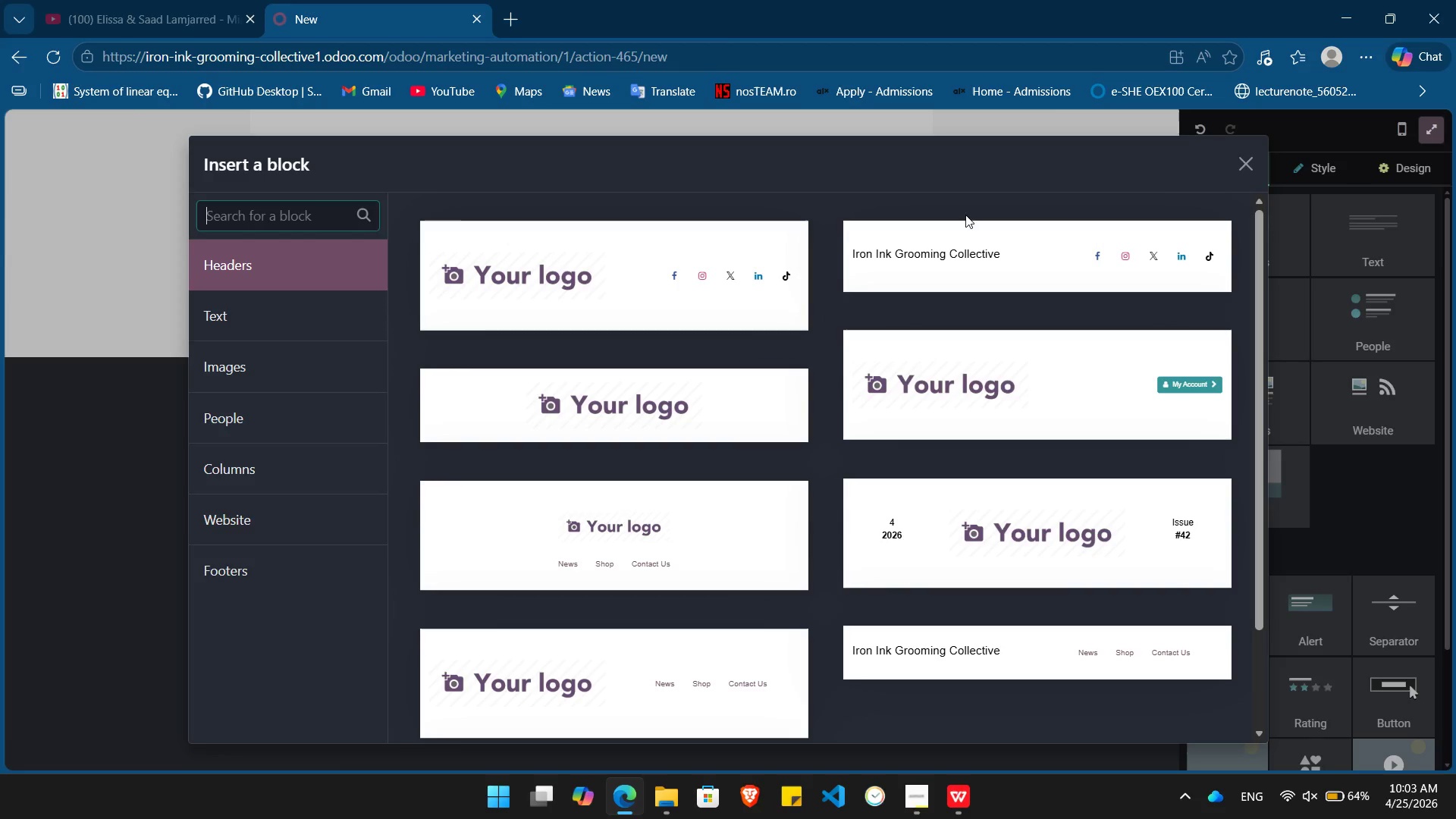 
left_click([987, 249])
 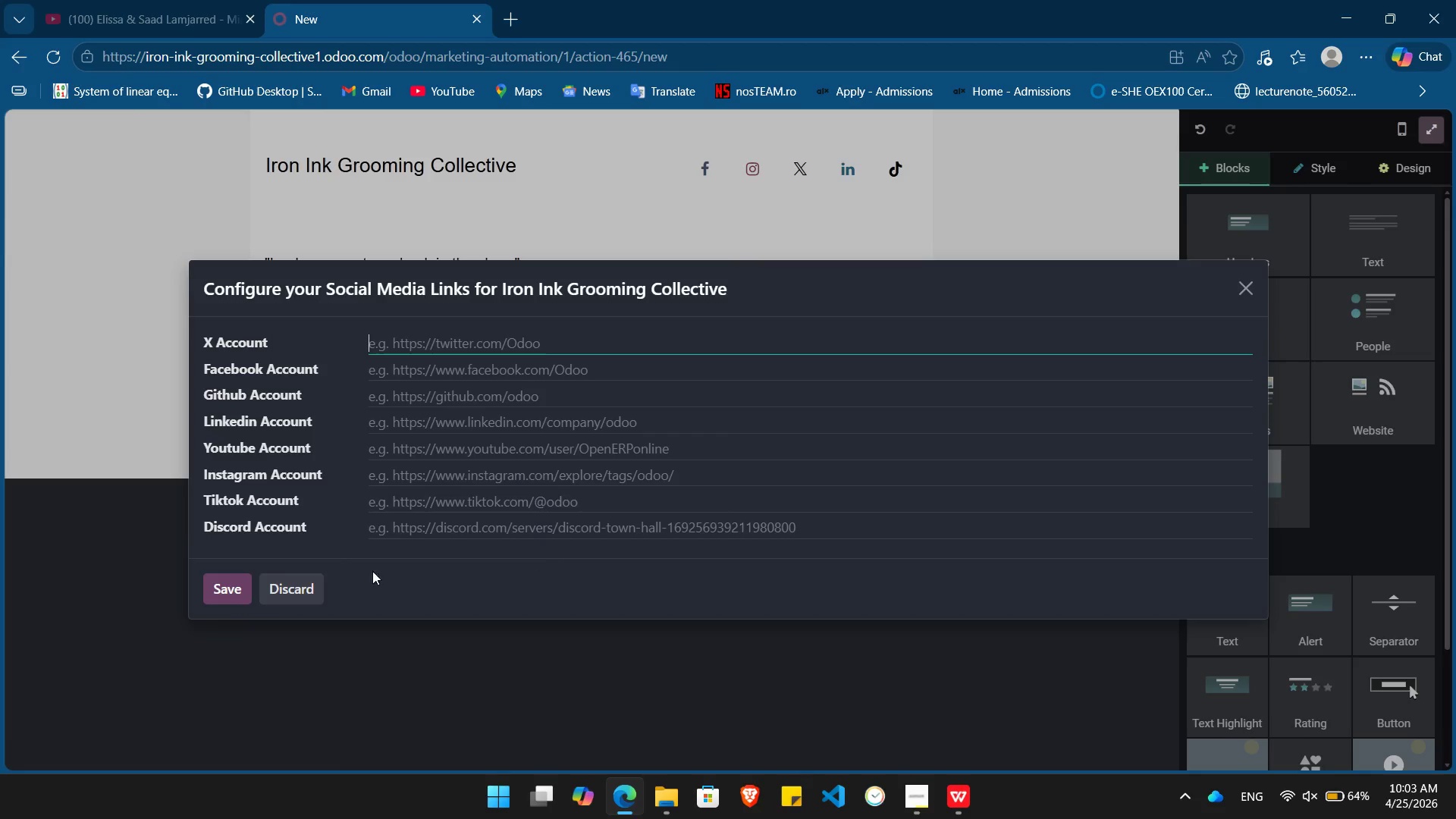 
left_click([316, 581])
 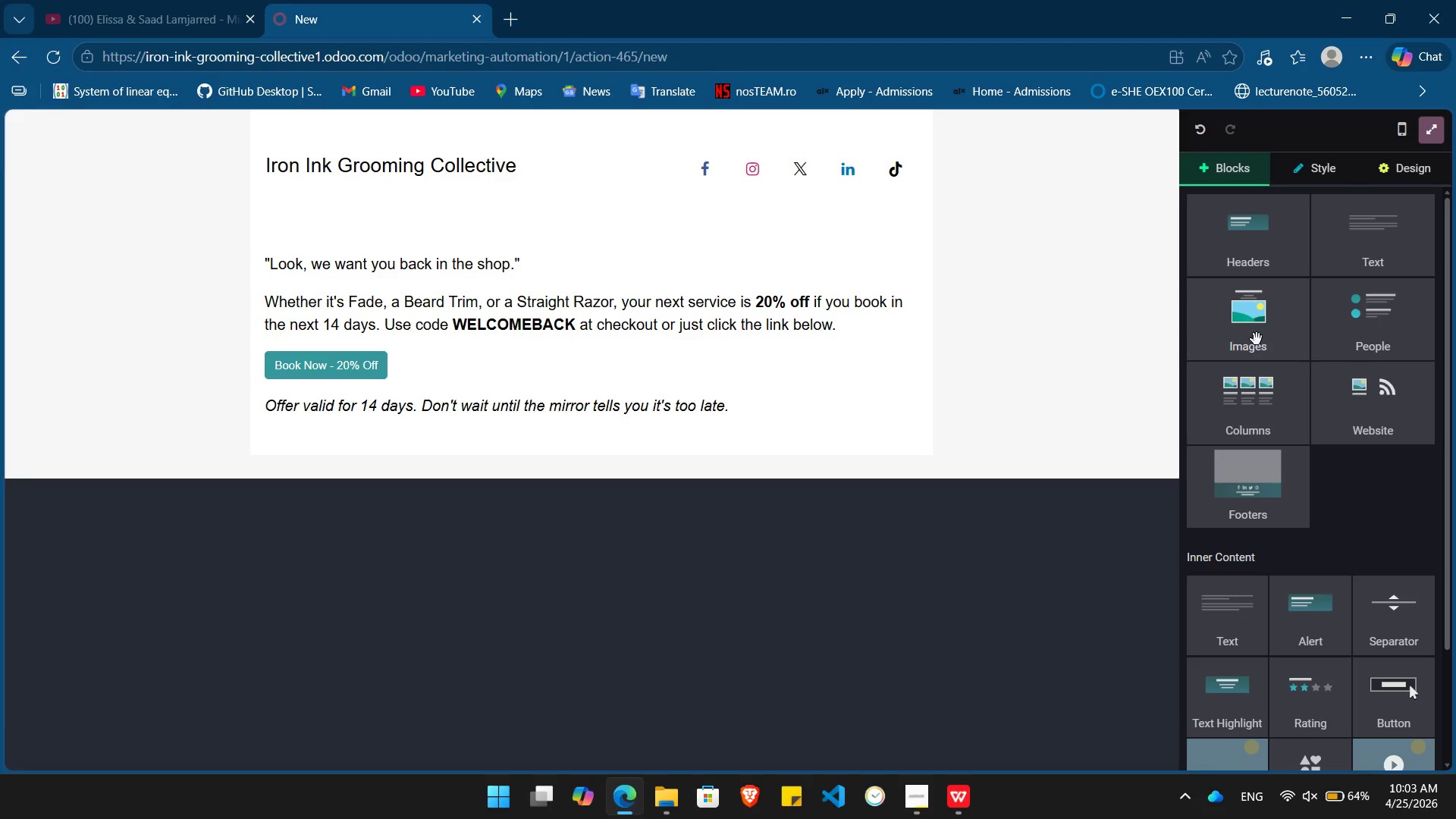 
left_click_drag(start_coordinate=[1257, 336], to_coordinate=[645, 237])
 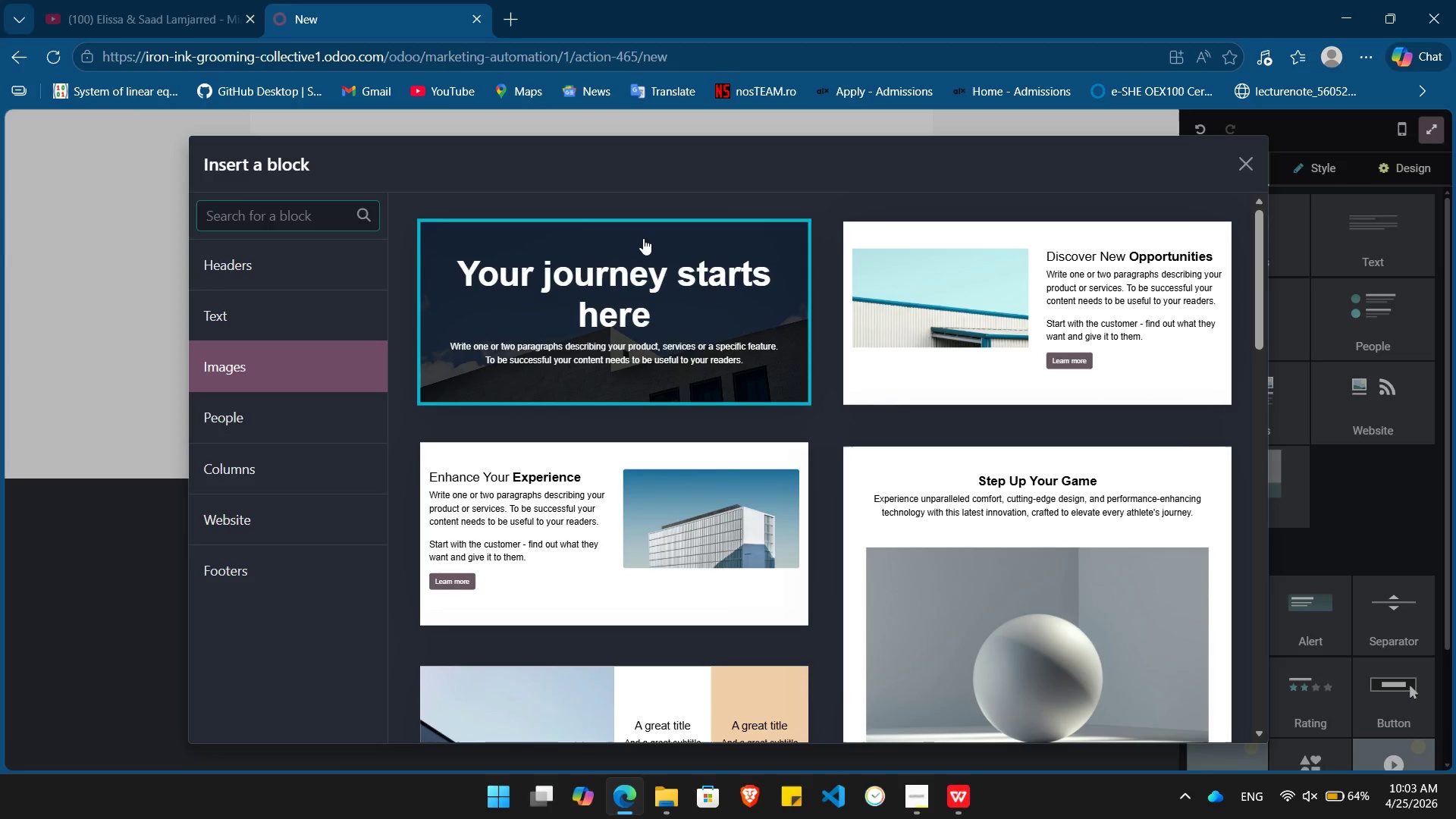 
left_click([643, 238])
 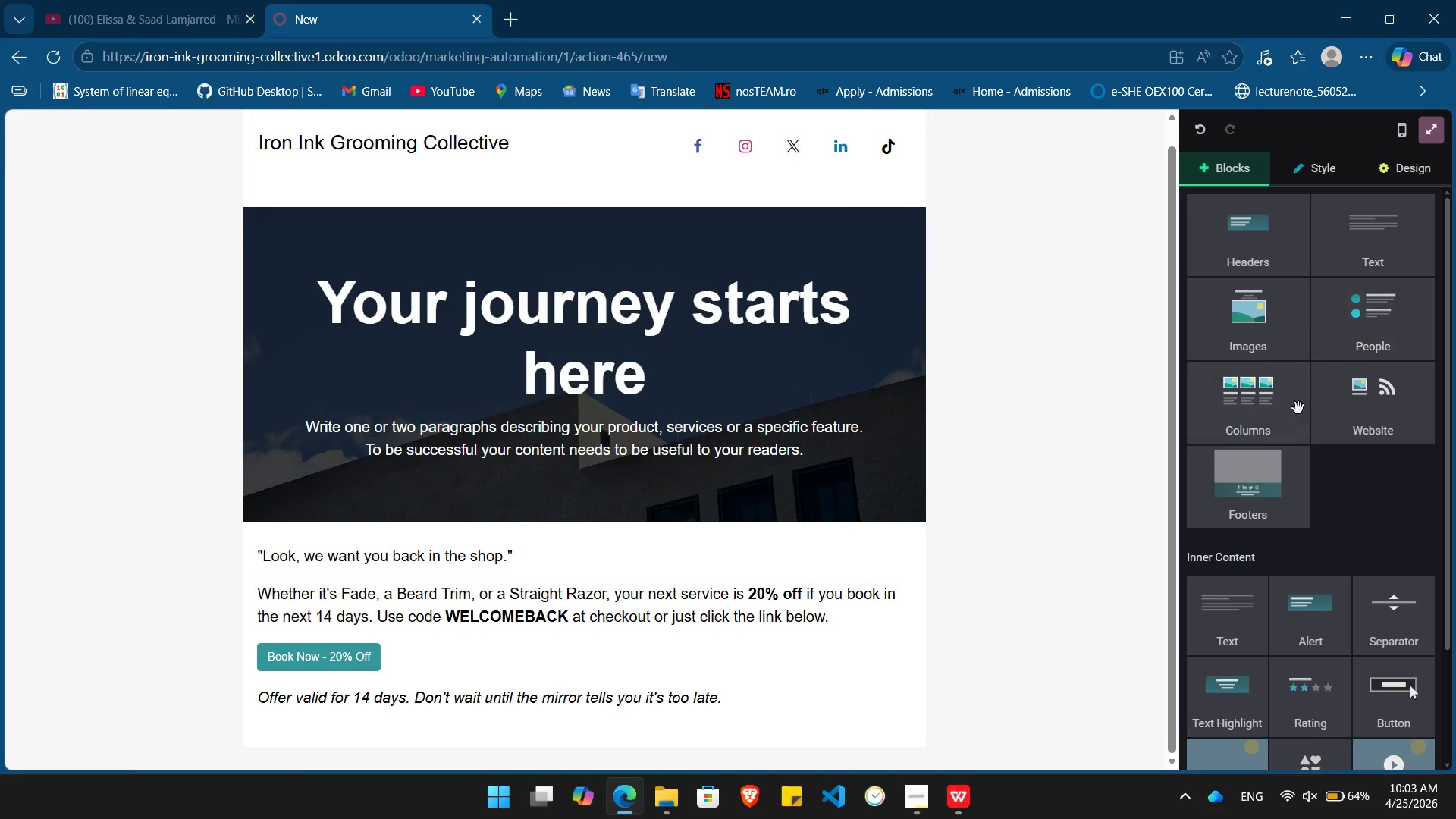 
left_click_drag(start_coordinate=[1266, 476], to_coordinate=[568, 752])
 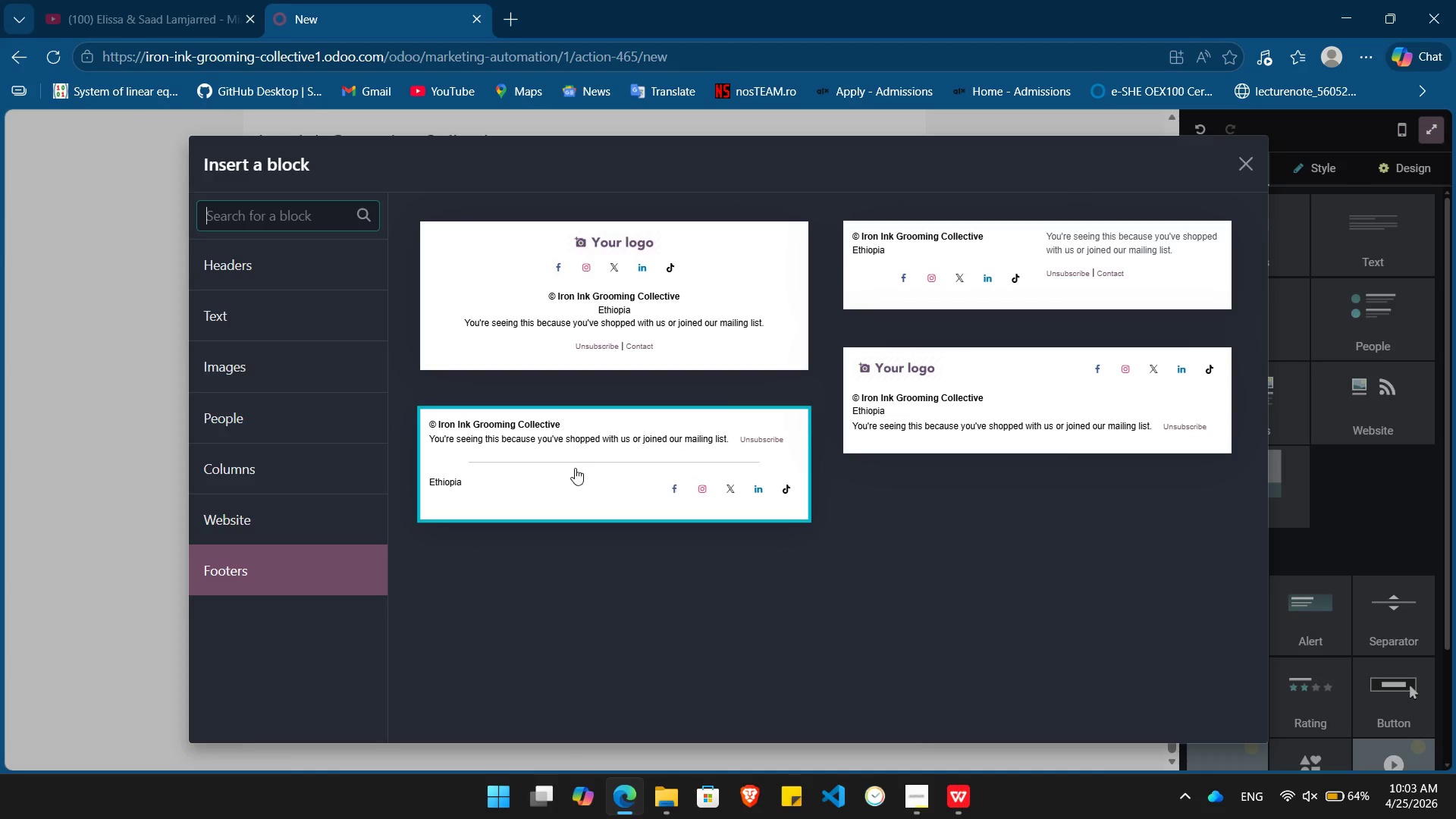 
left_click([572, 466])
 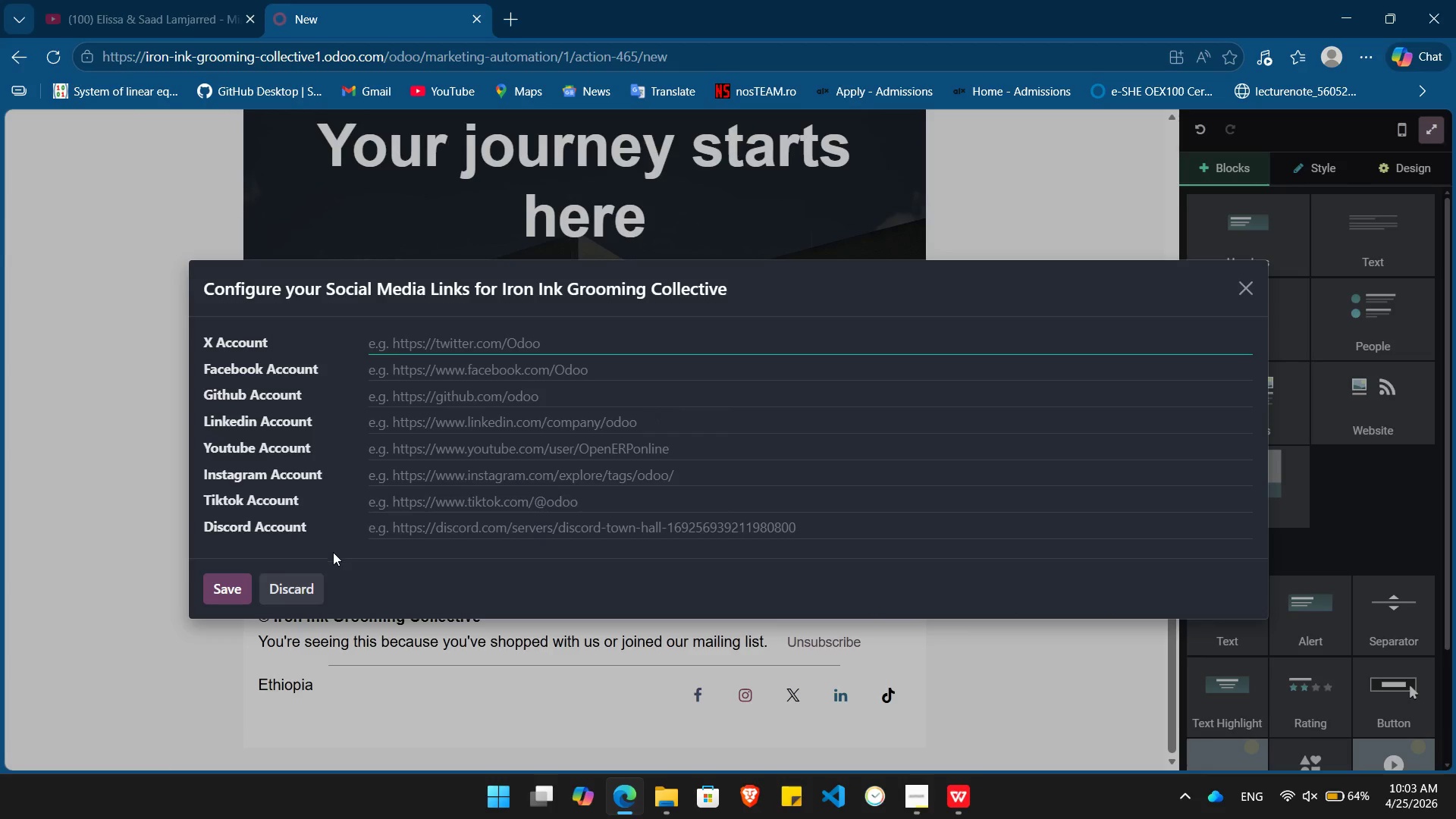 
left_click([306, 588])
 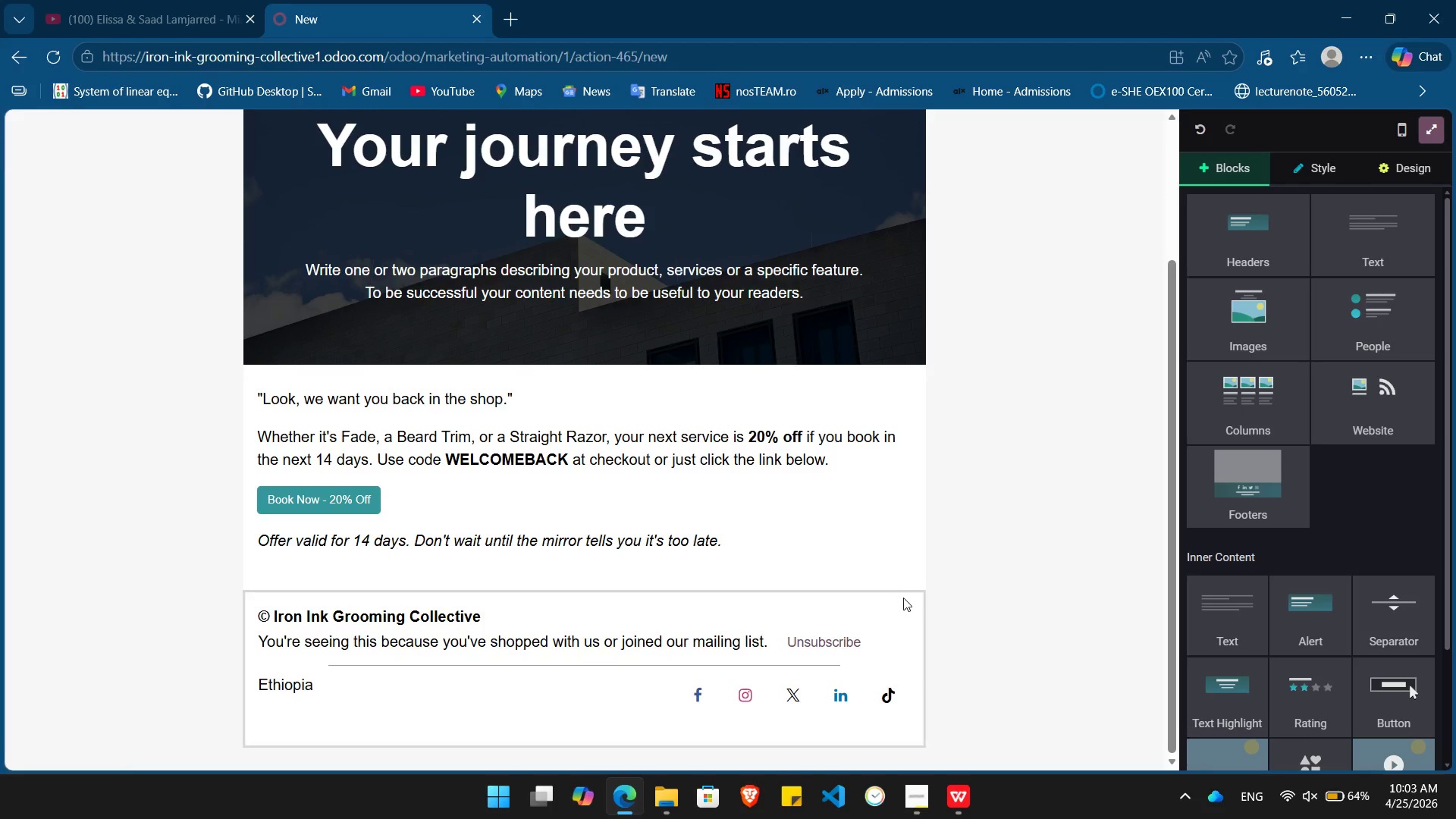 
left_click([906, 599])
 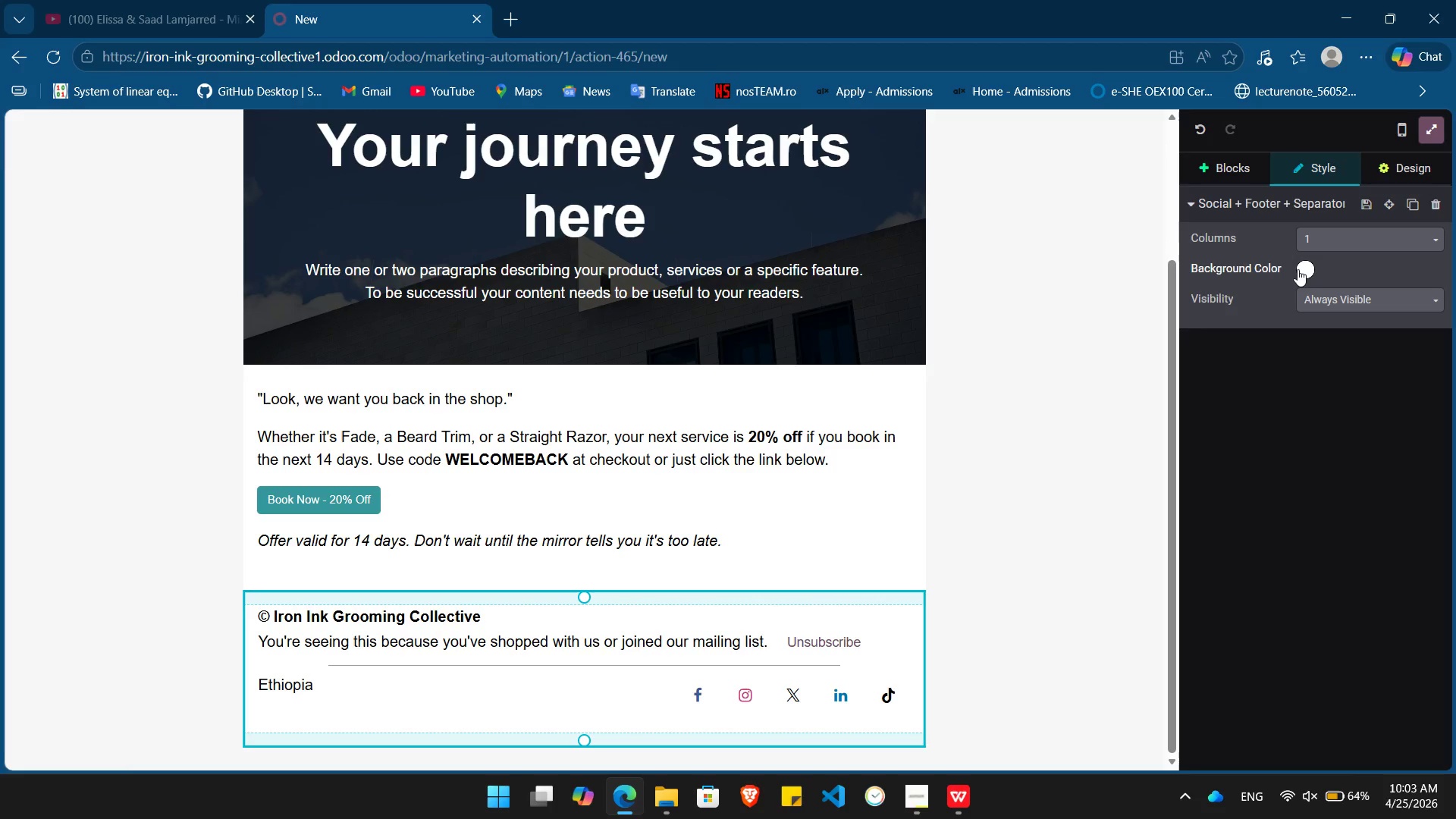 
left_click([1297, 270])
 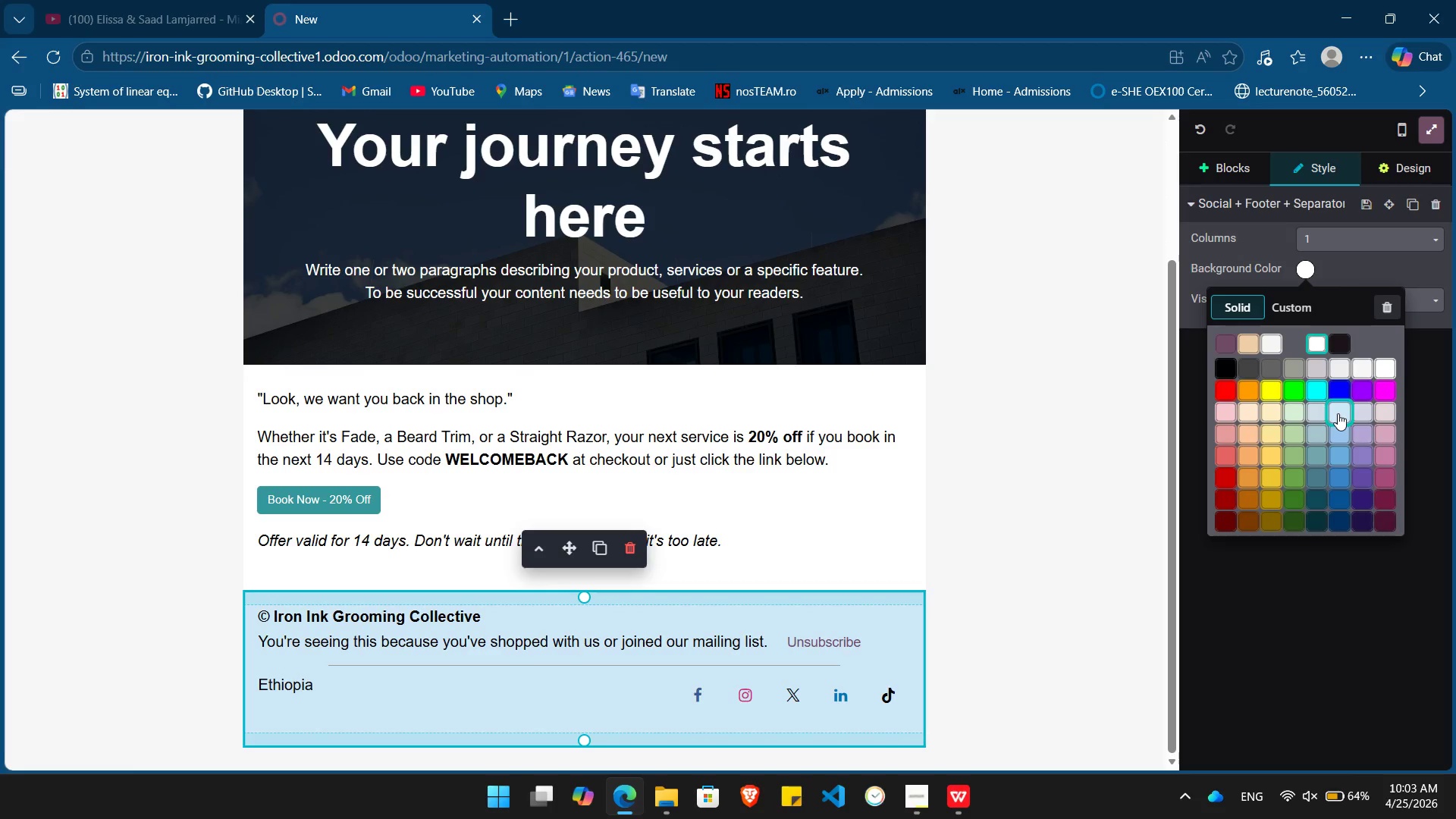 
left_click([1338, 413])
 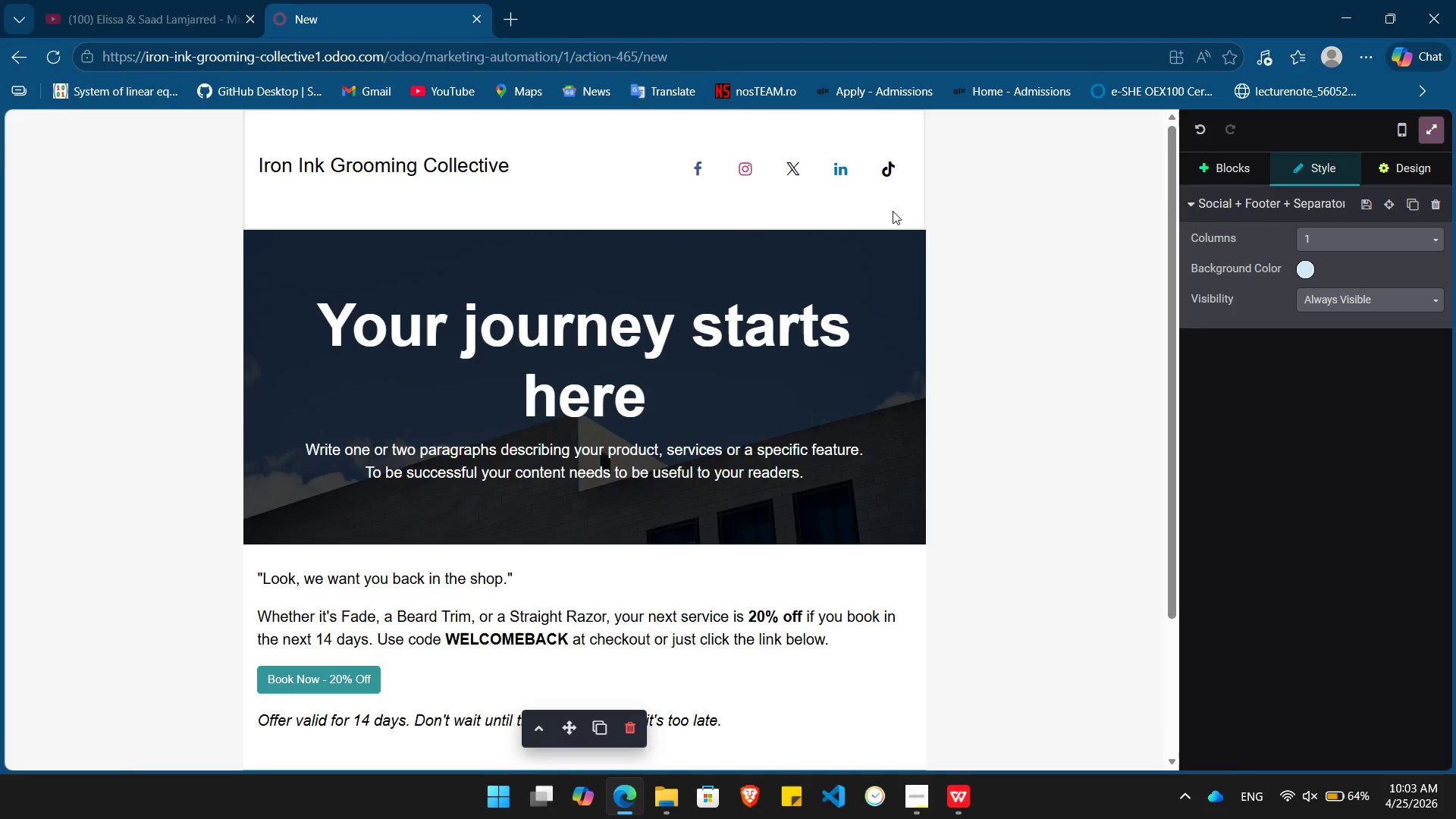 
left_click([896, 209])
 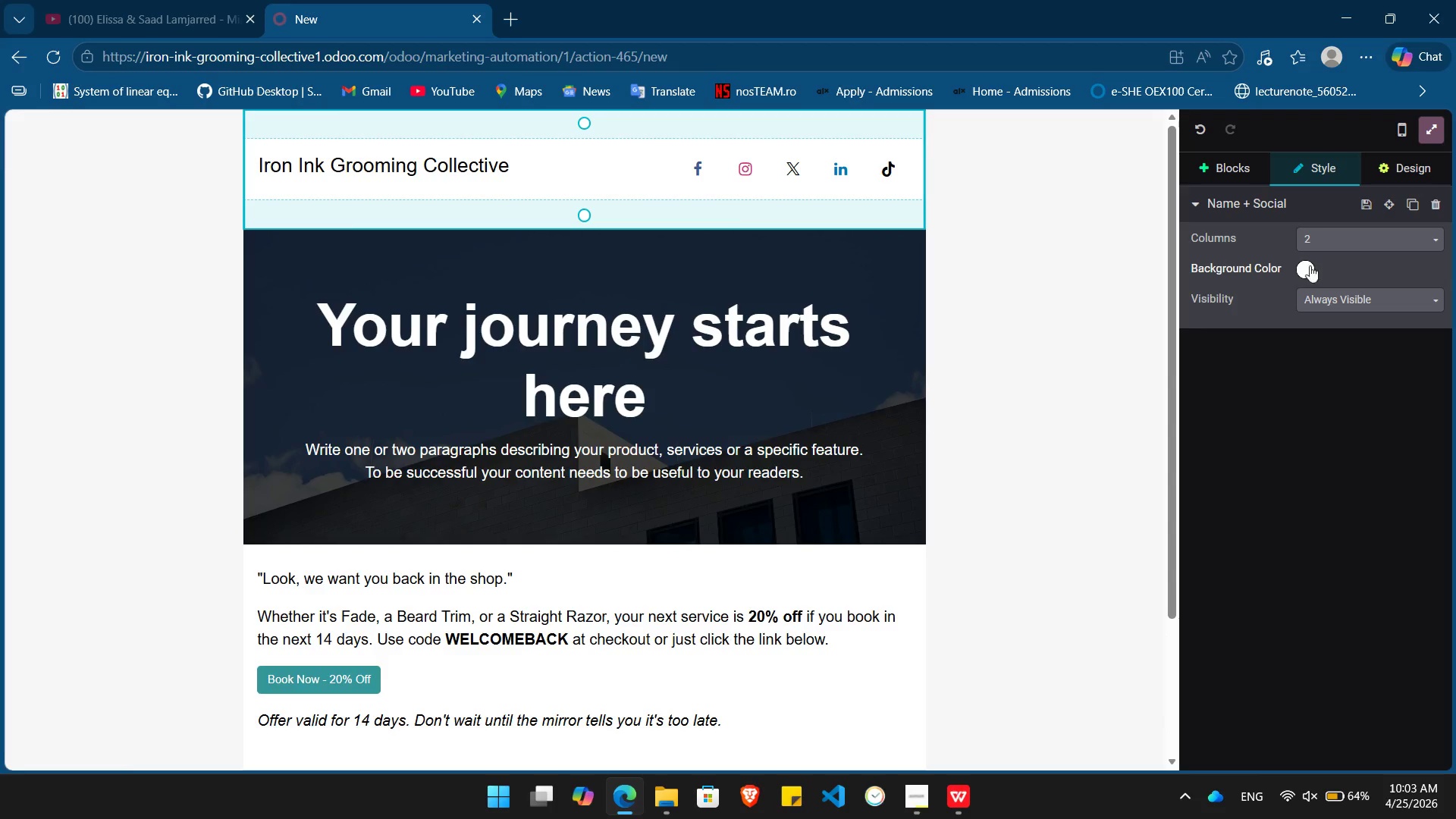 
left_click([1304, 271])
 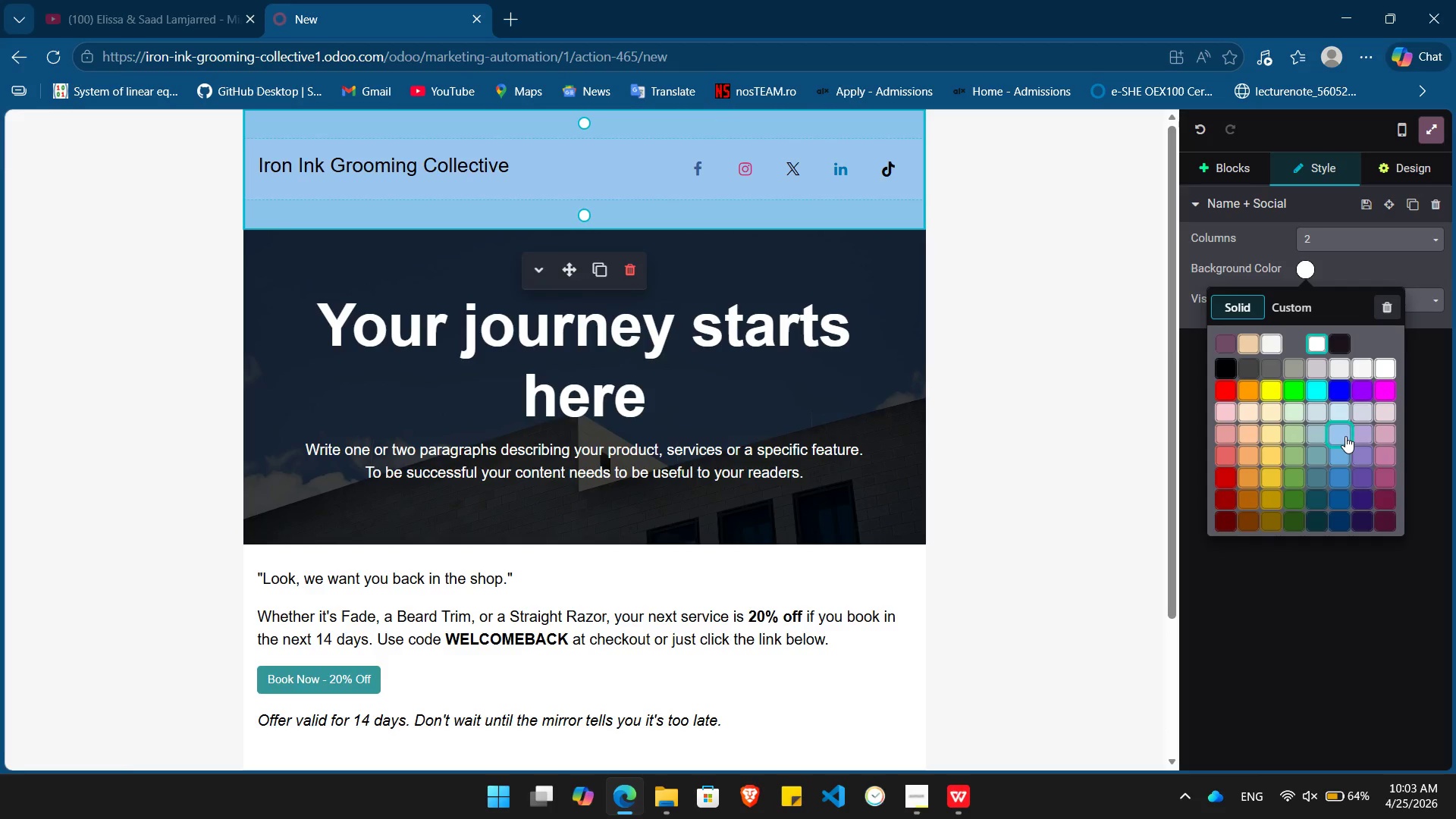 
left_click([1345, 436])
 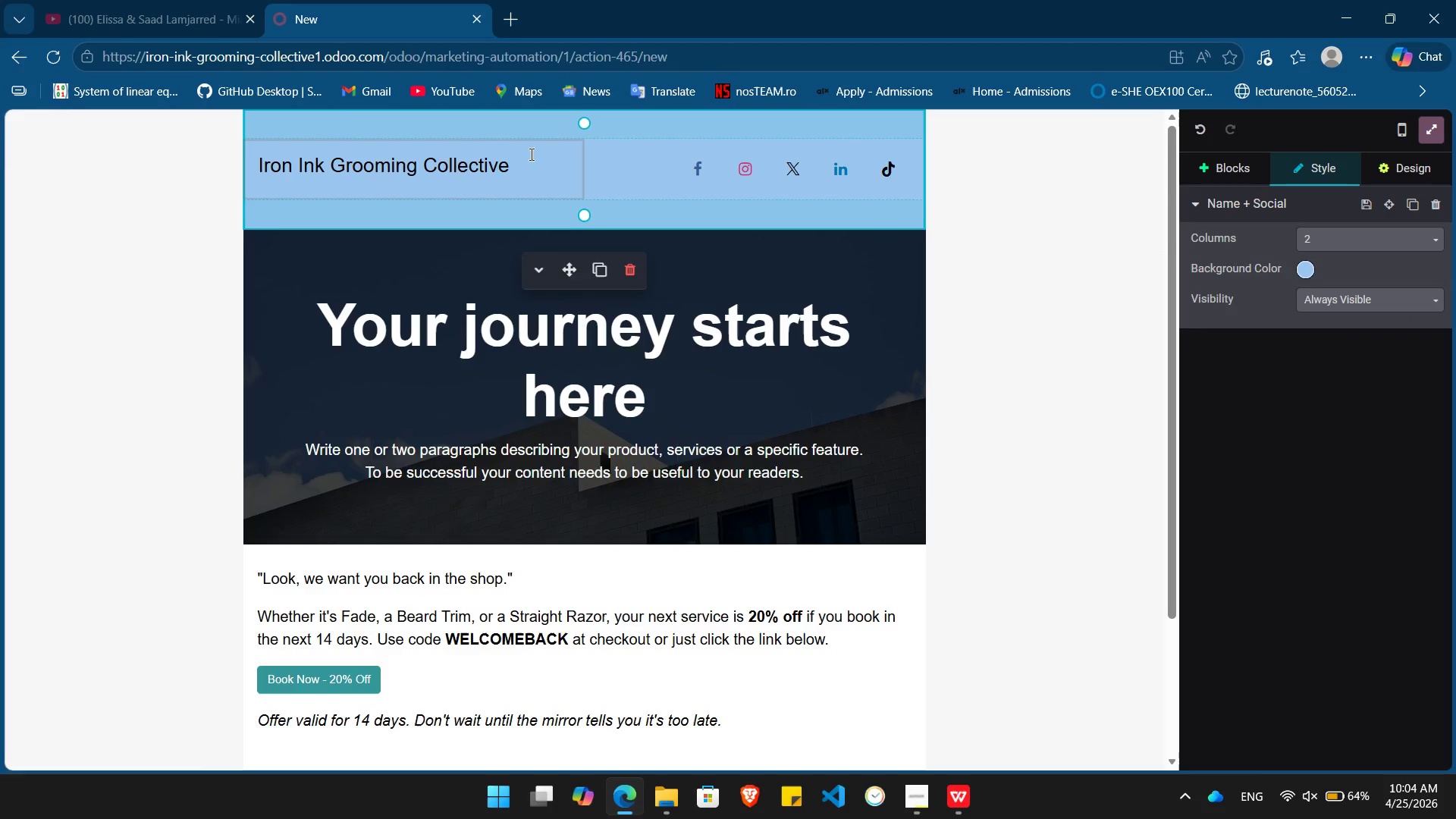 
left_click_drag(start_coordinate=[529, 155], to_coordinate=[256, 169])
 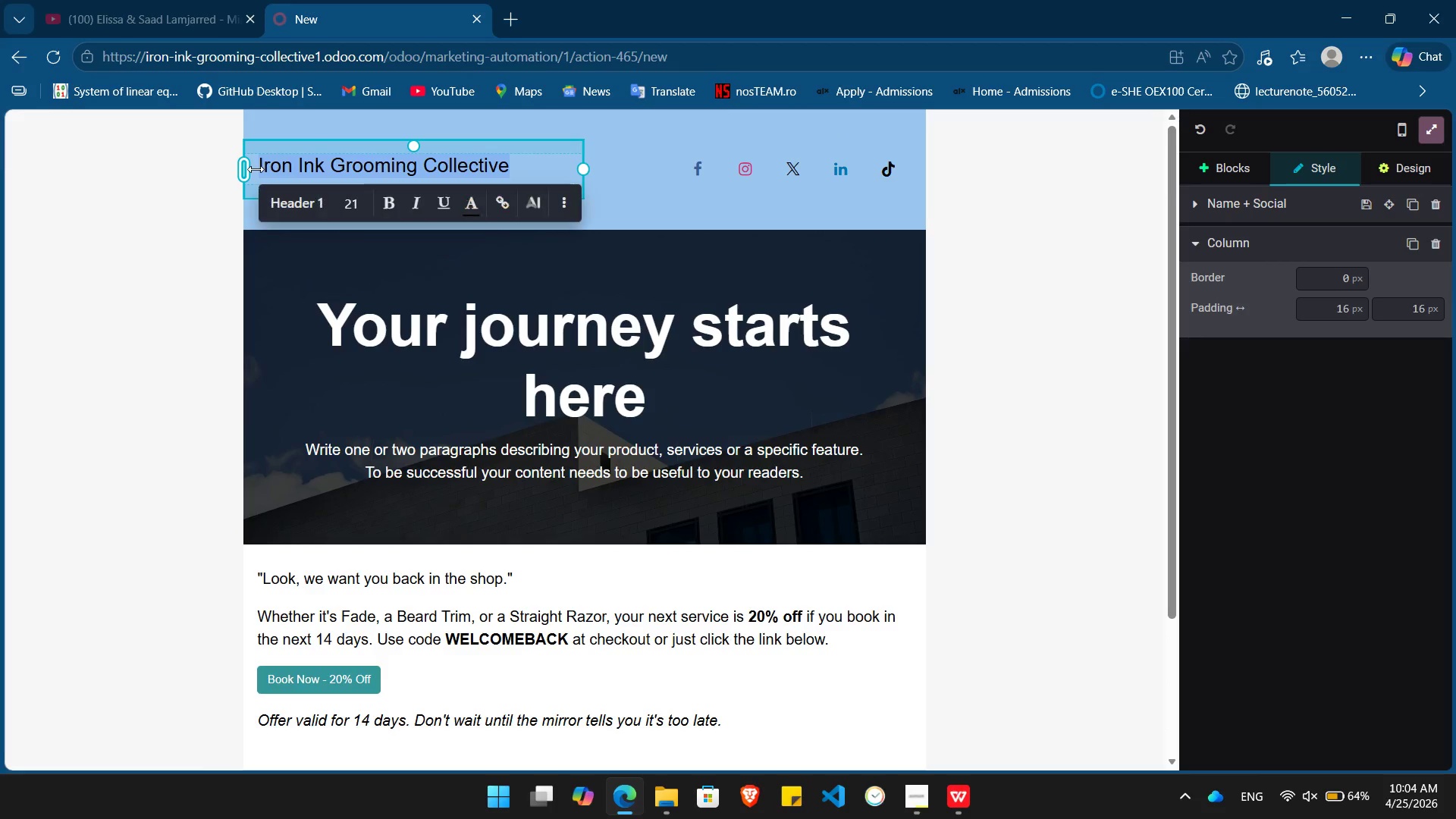 
key(Control+B)
 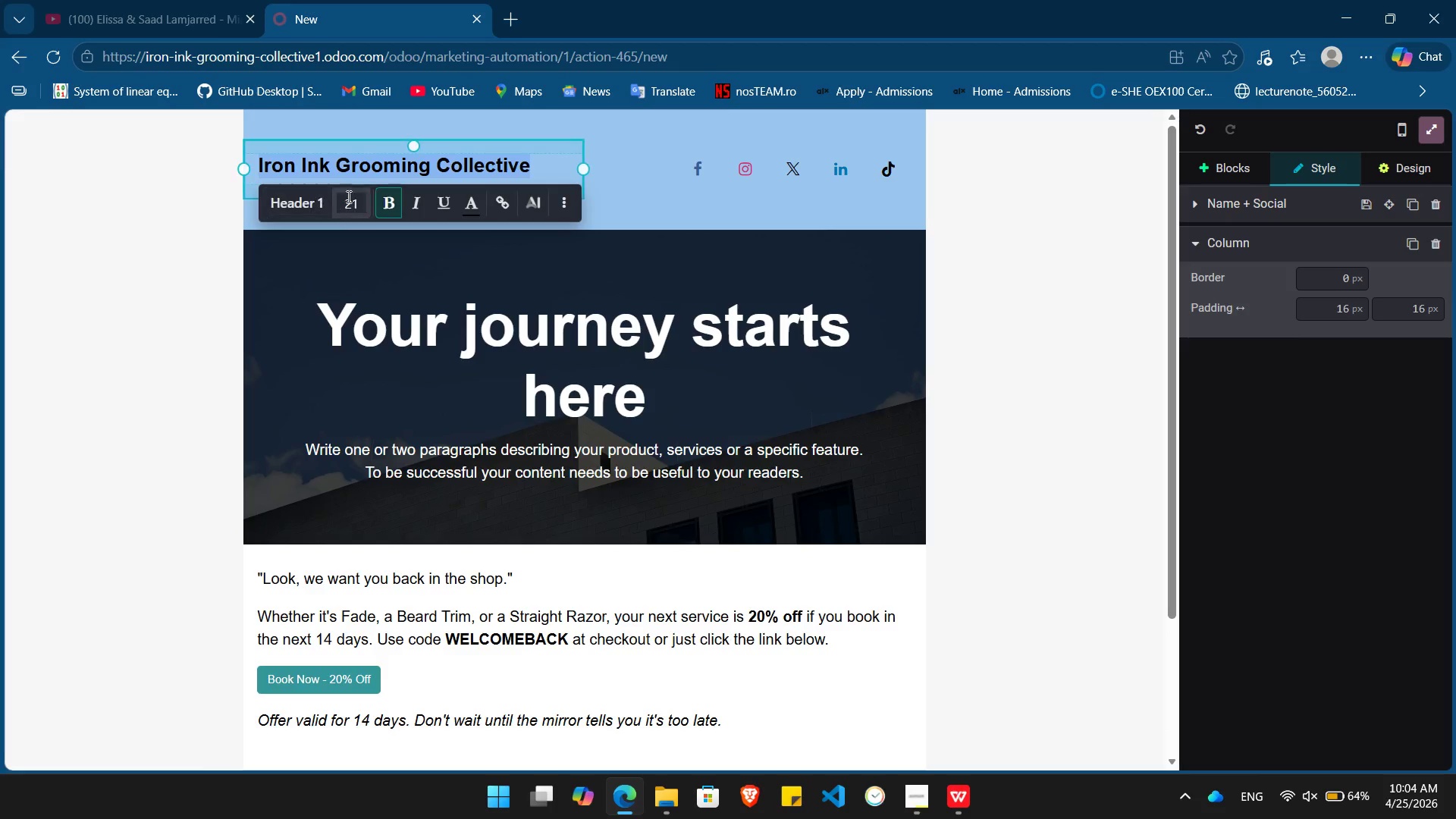 
left_click([353, 199])
 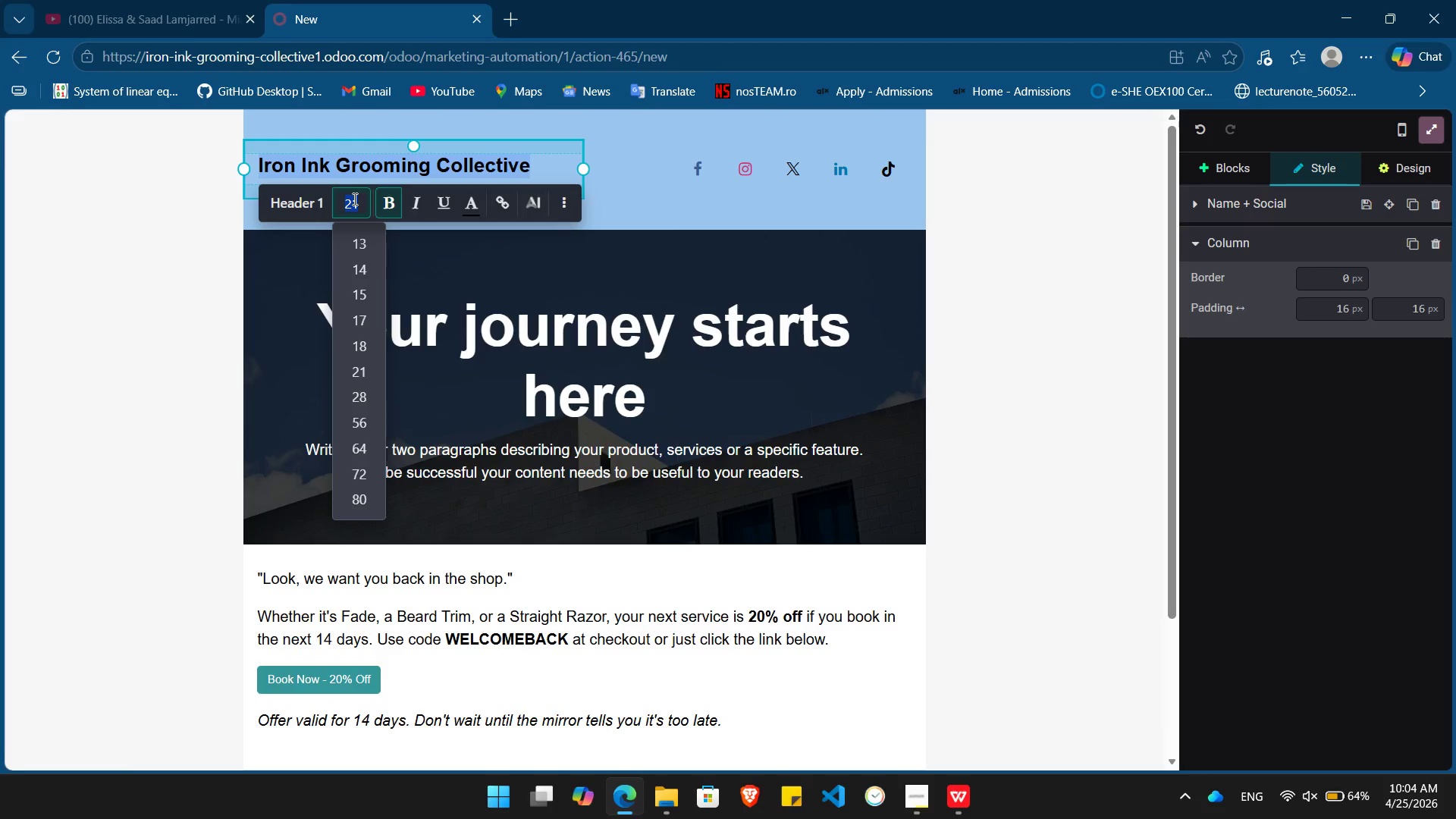 
key(Numpad3)
 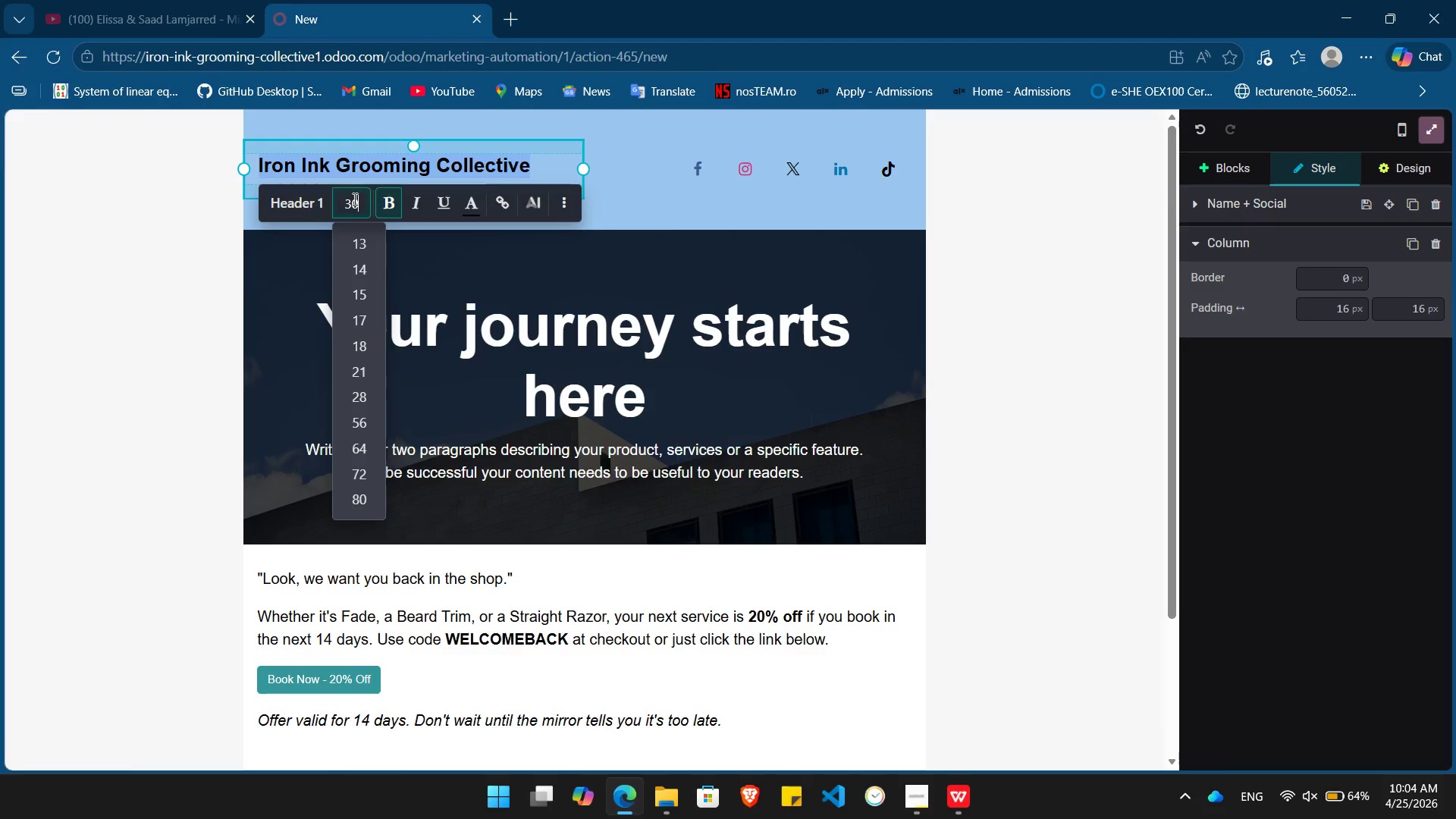 
key(Numpad0)
 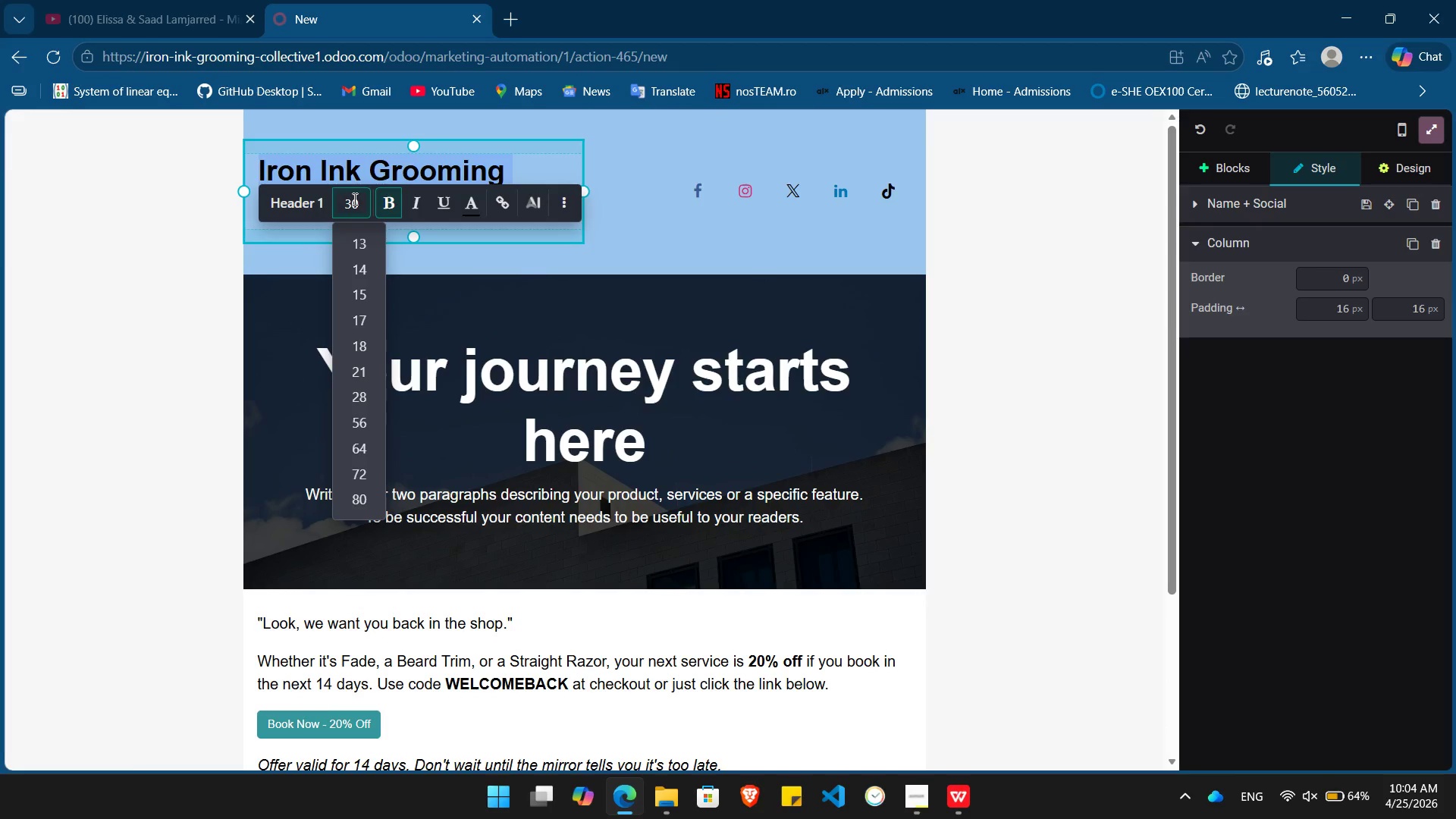 
key(Enter)
 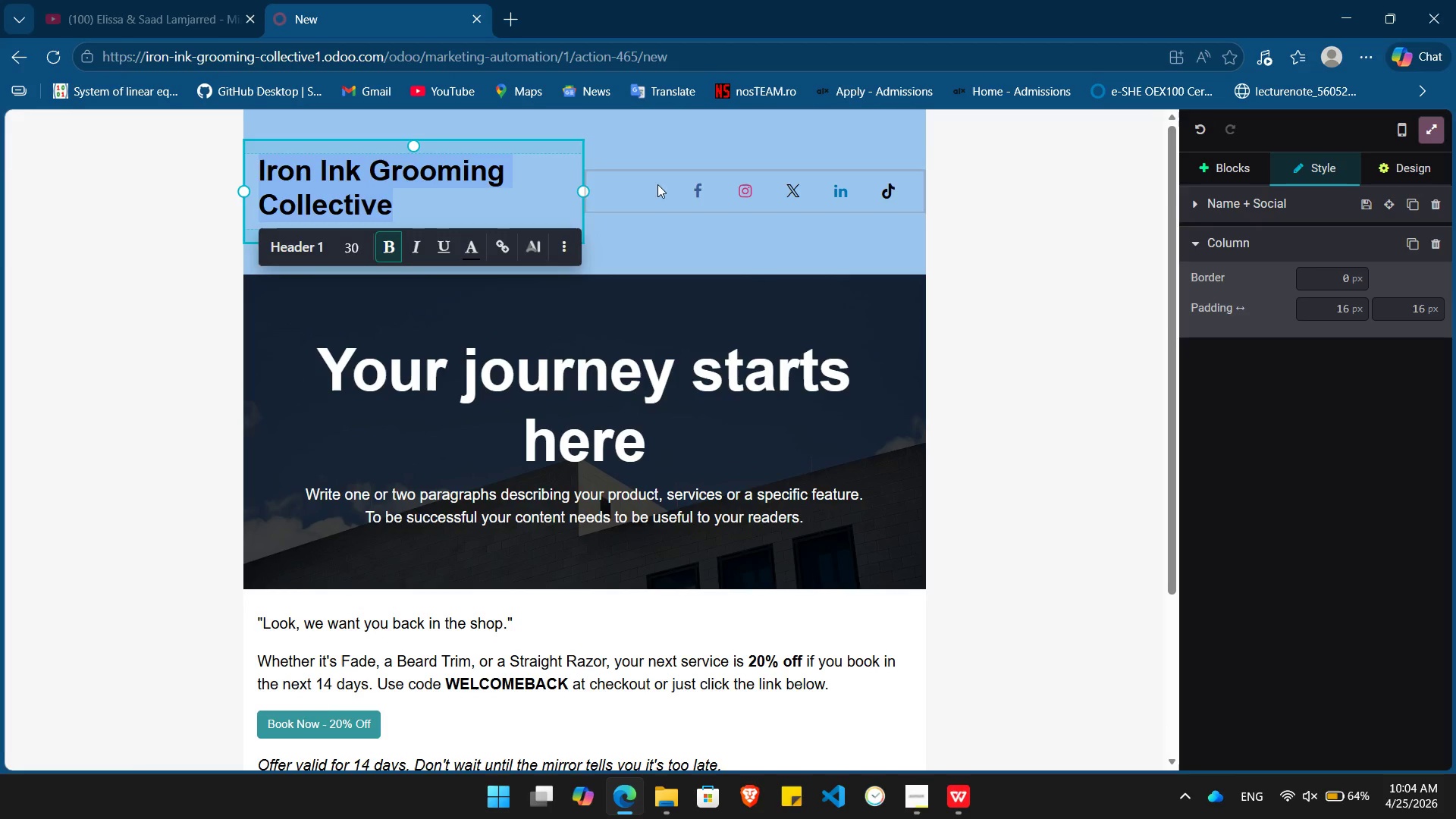 
left_click([664, 187])
 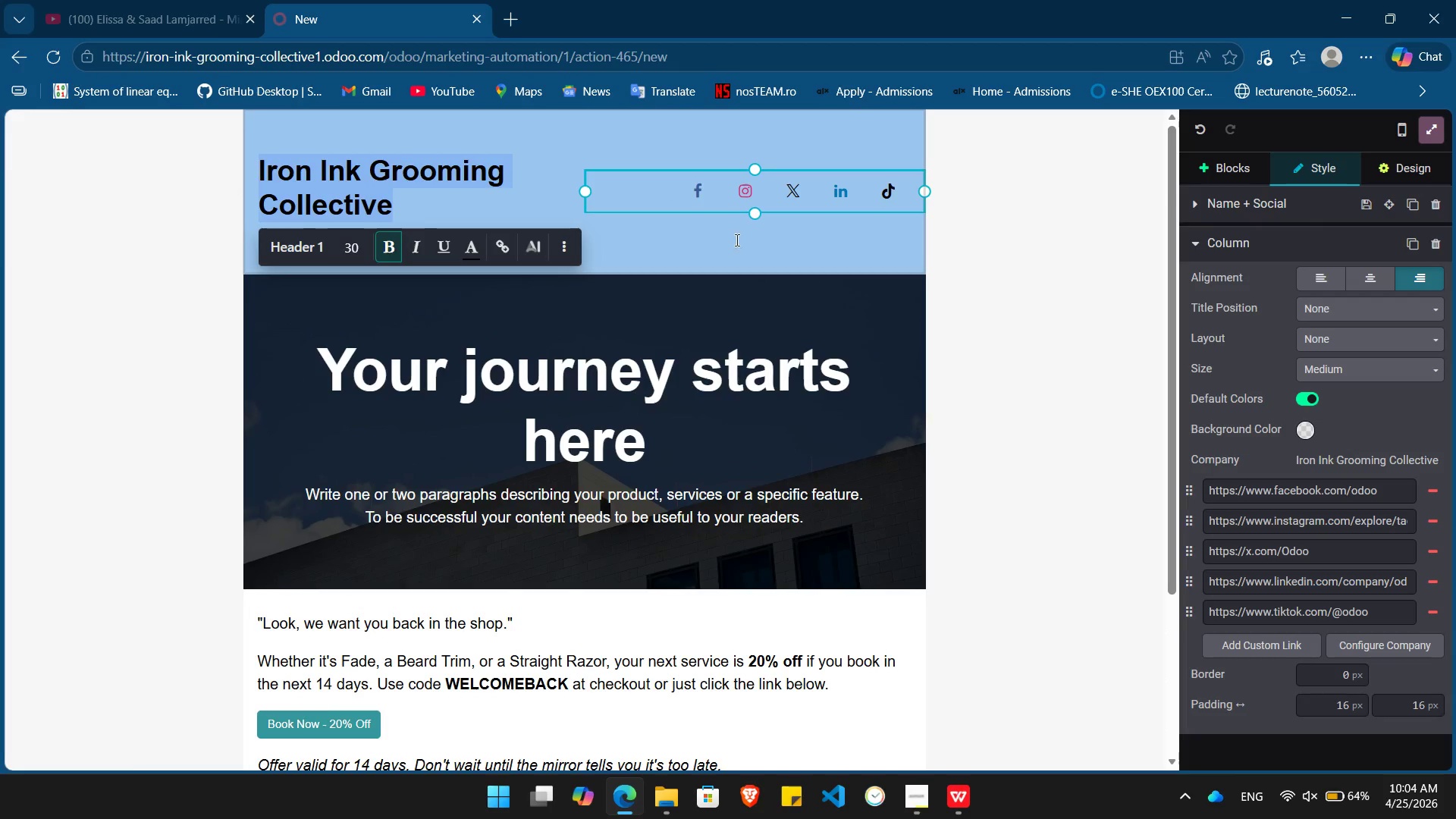 
left_click([830, 230])
 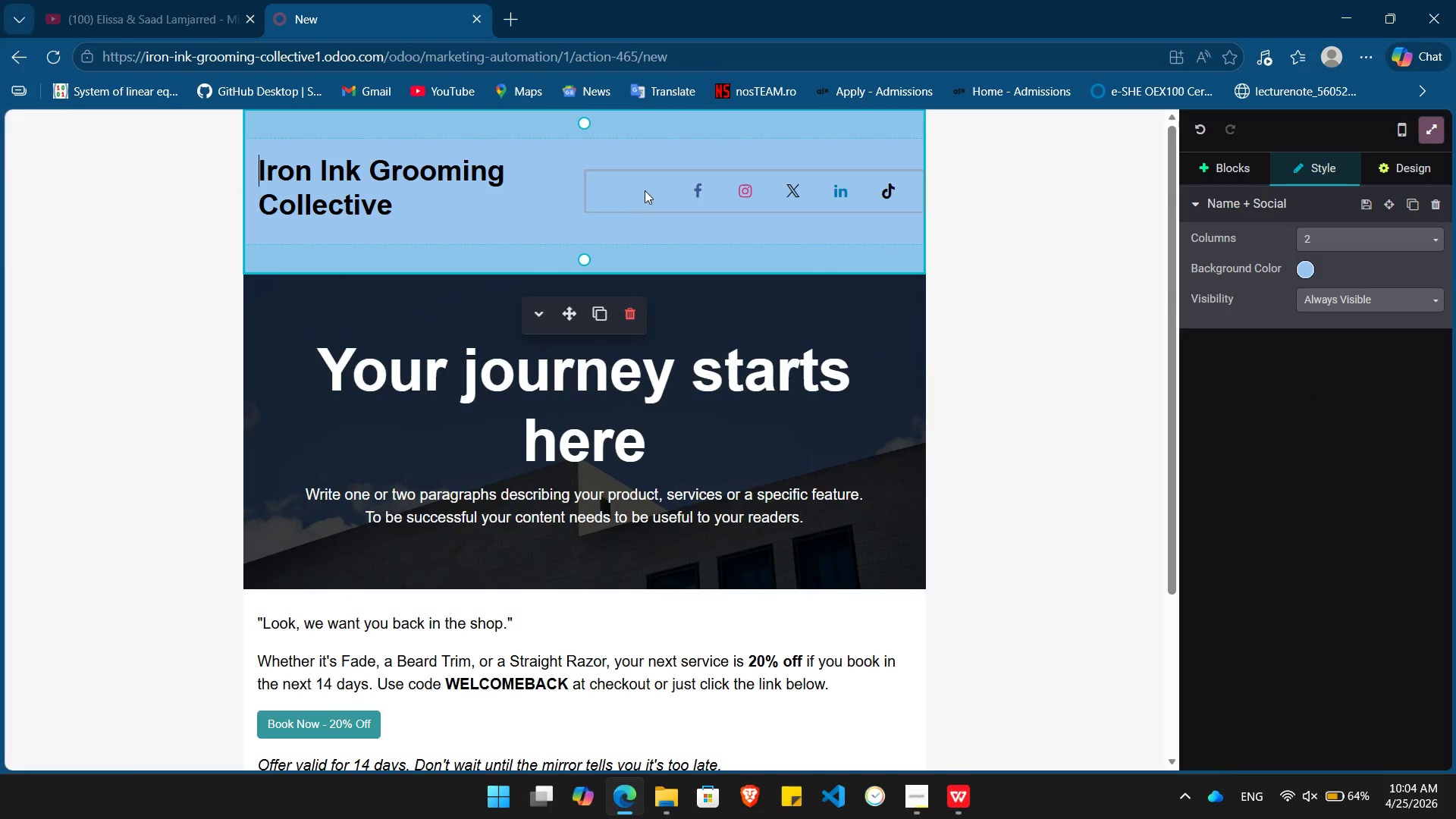 
left_click([647, 187])
 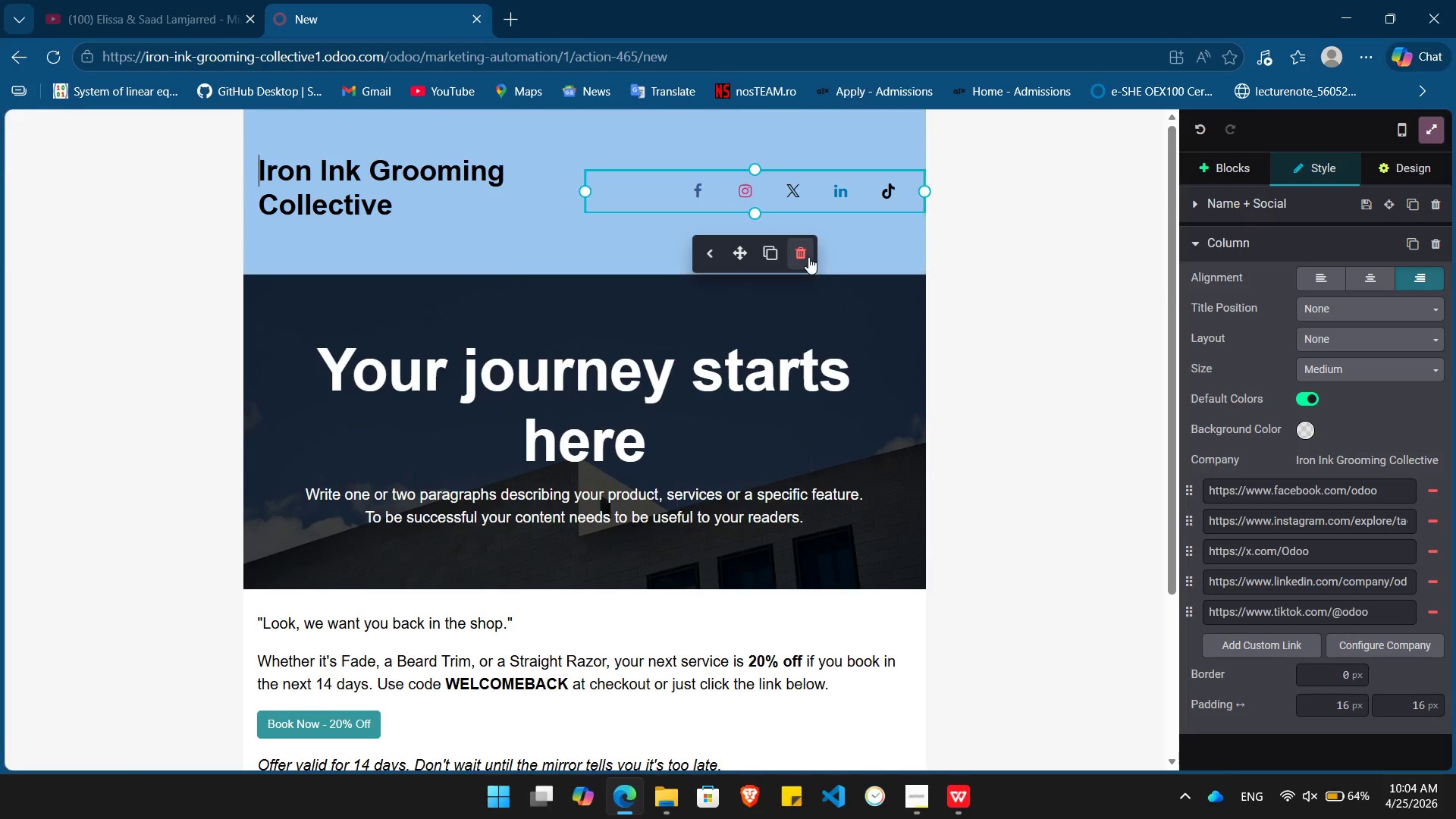 
left_click([800, 256])
 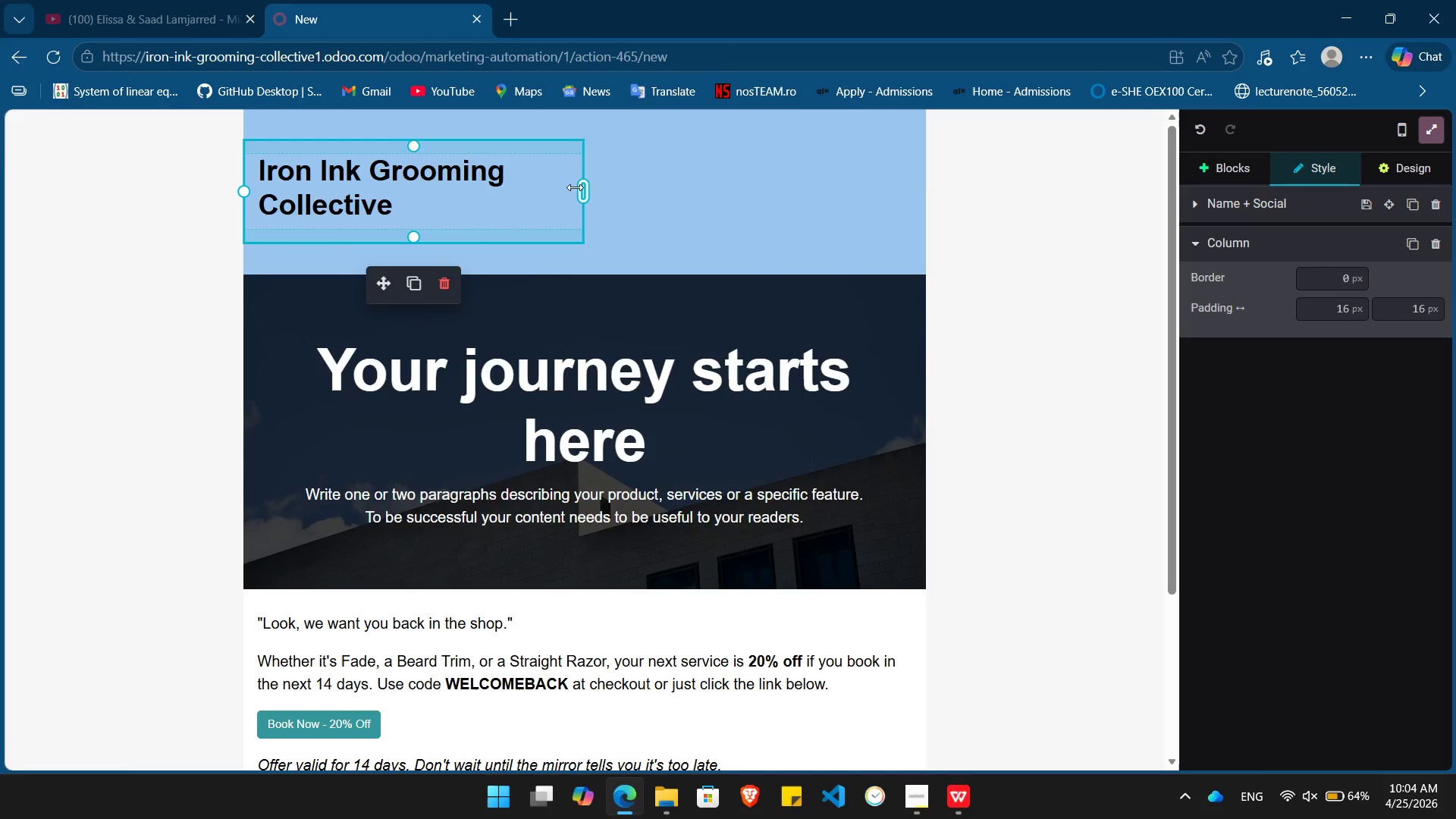 
left_click_drag(start_coordinate=[580, 189], to_coordinate=[688, 190])
 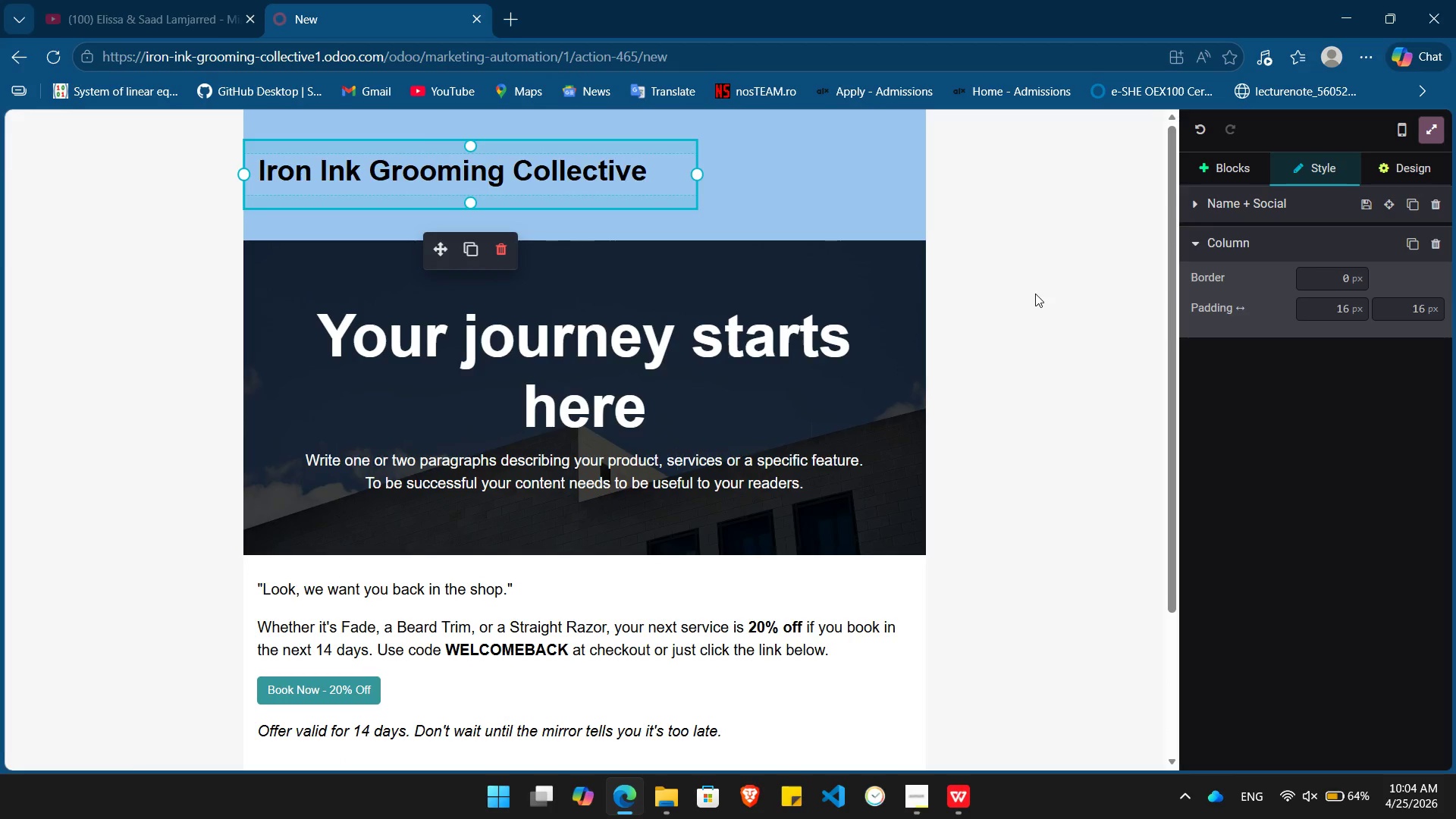 
left_click([1035, 293])
 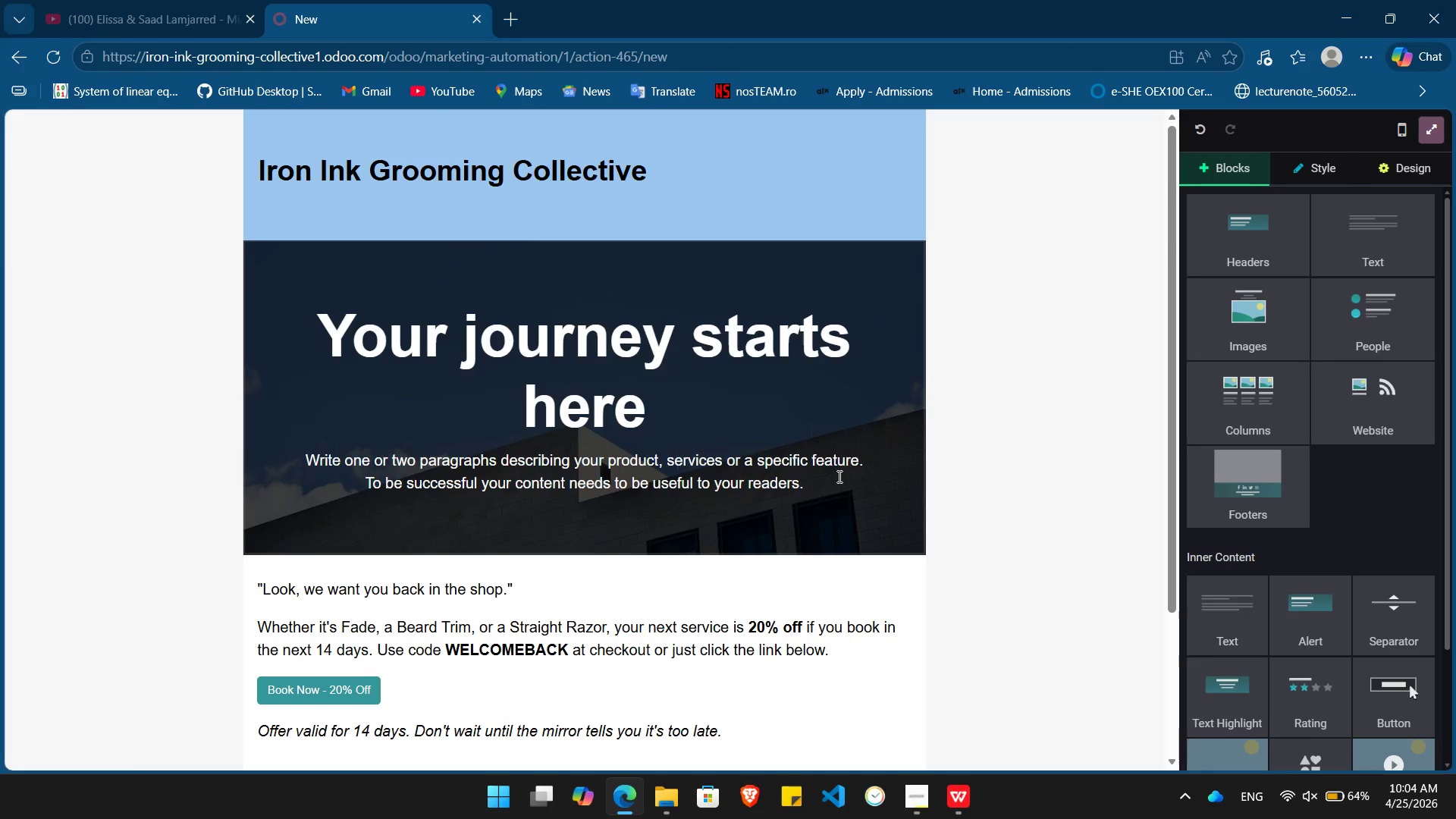 
left_click_drag(start_coordinate=[828, 488], to_coordinate=[817, 438])
 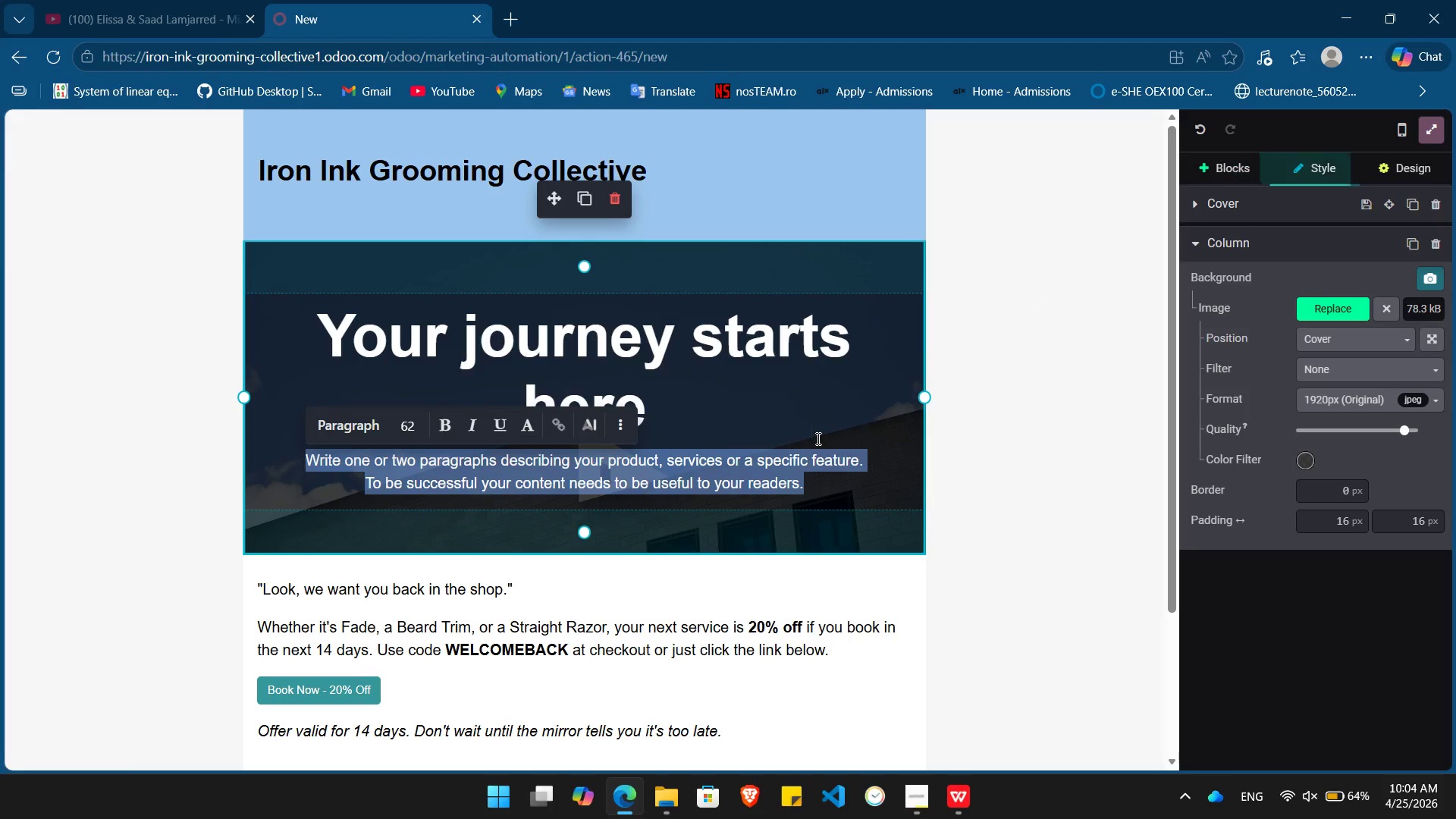 
key(Backspace)
 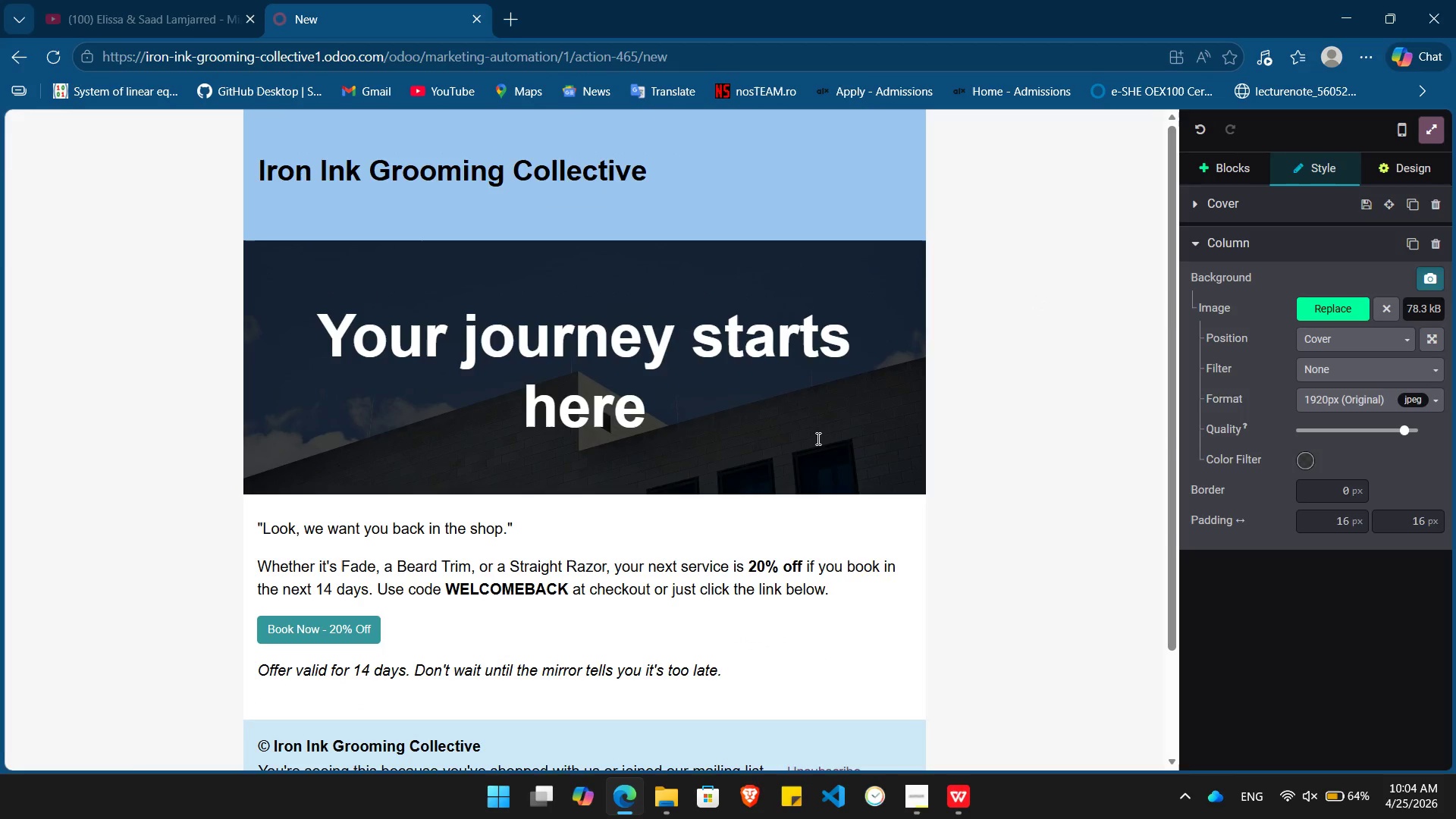 
key(Shift+ArrowUp)
 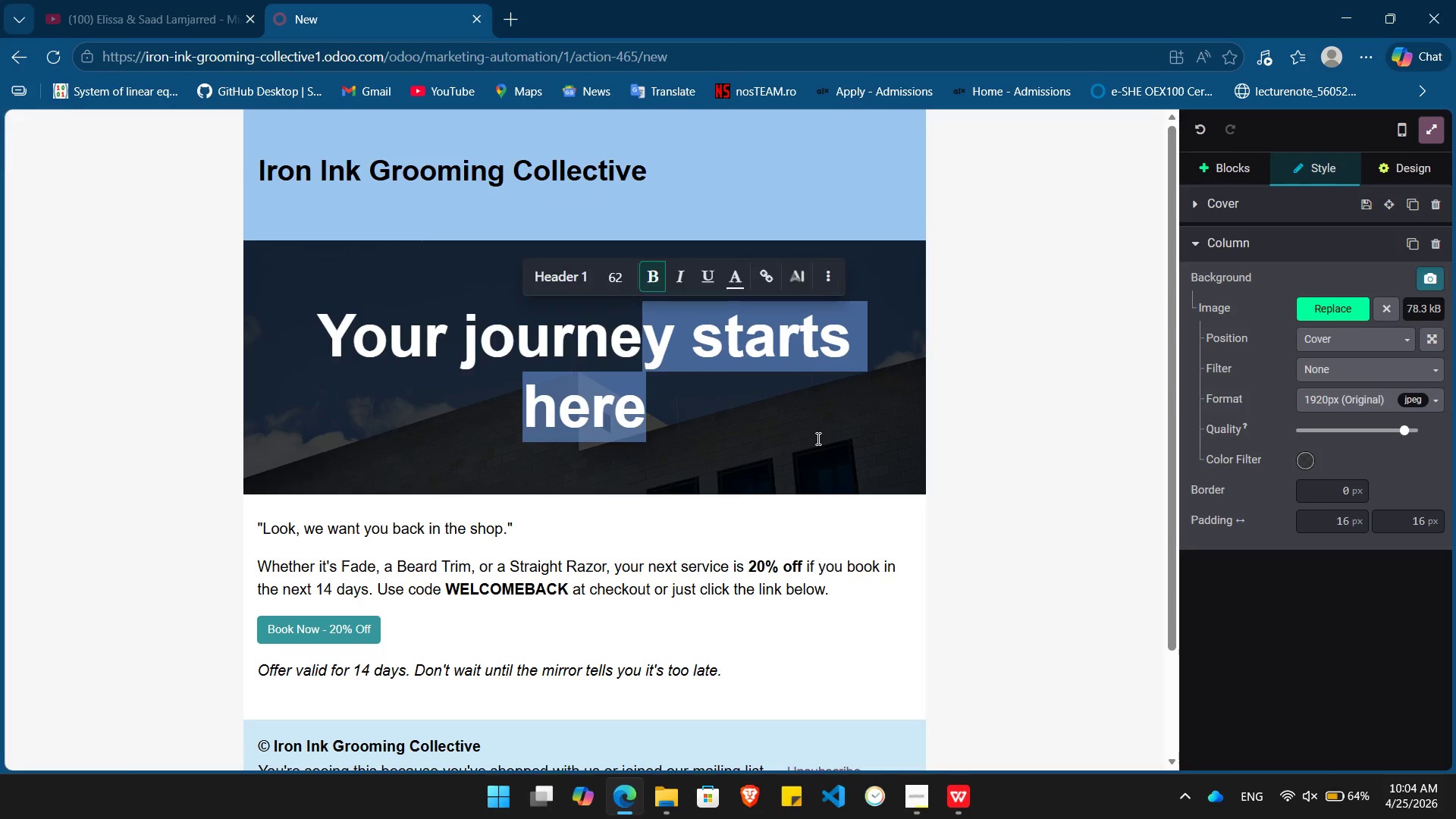 
key(Backspace)
 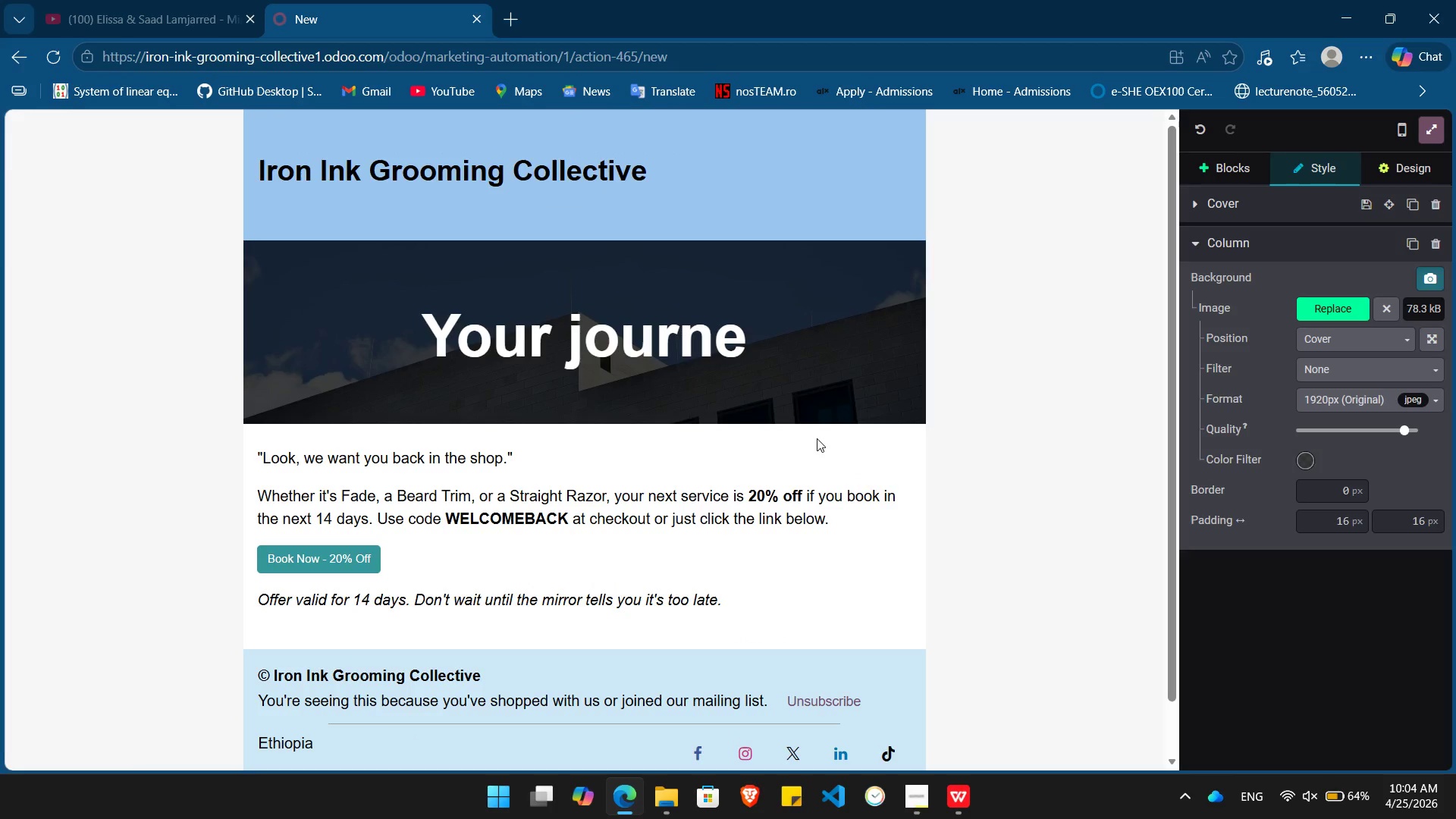 
key(Shift+ArrowUp)
 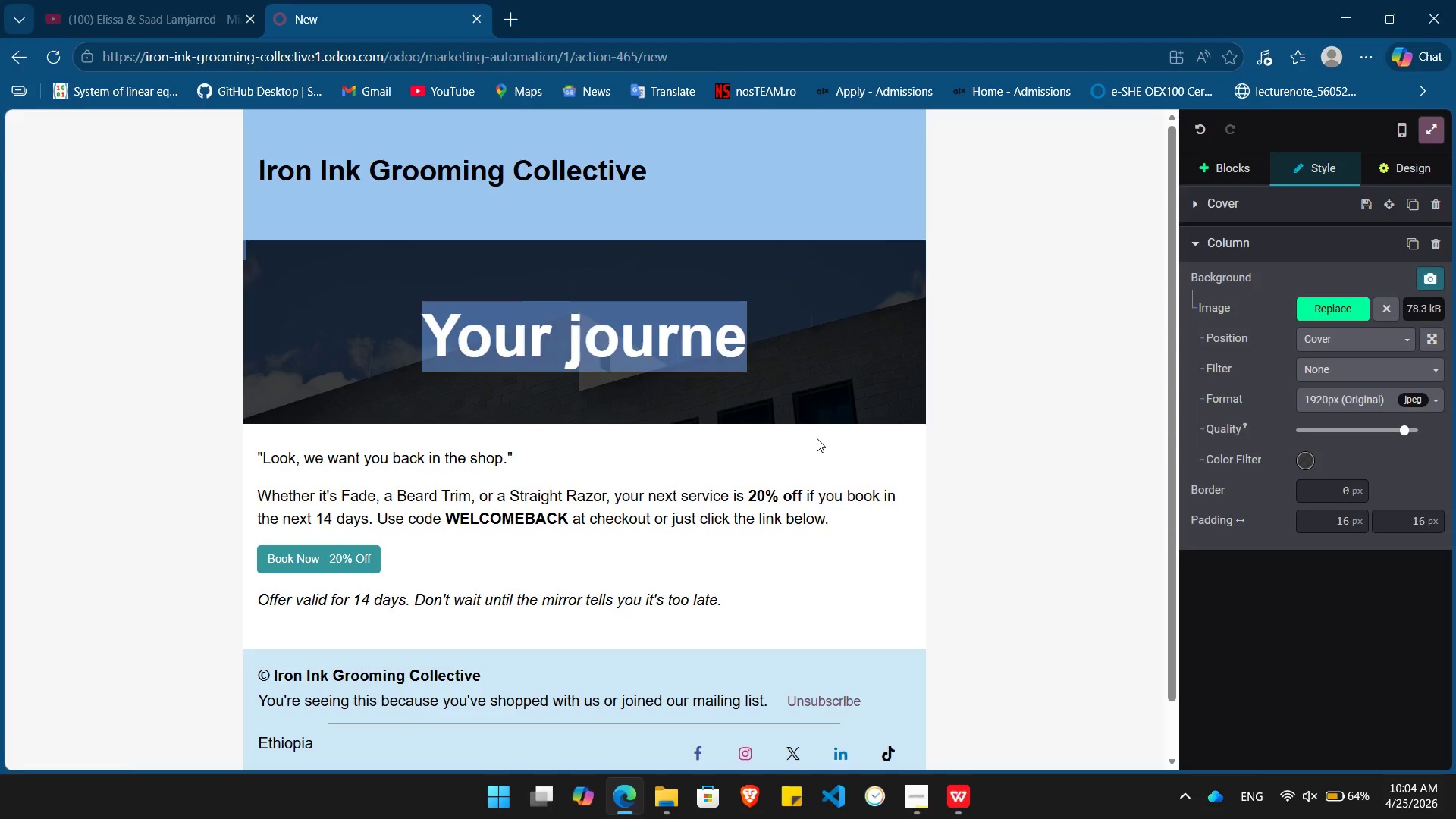 
key(Backspace)
 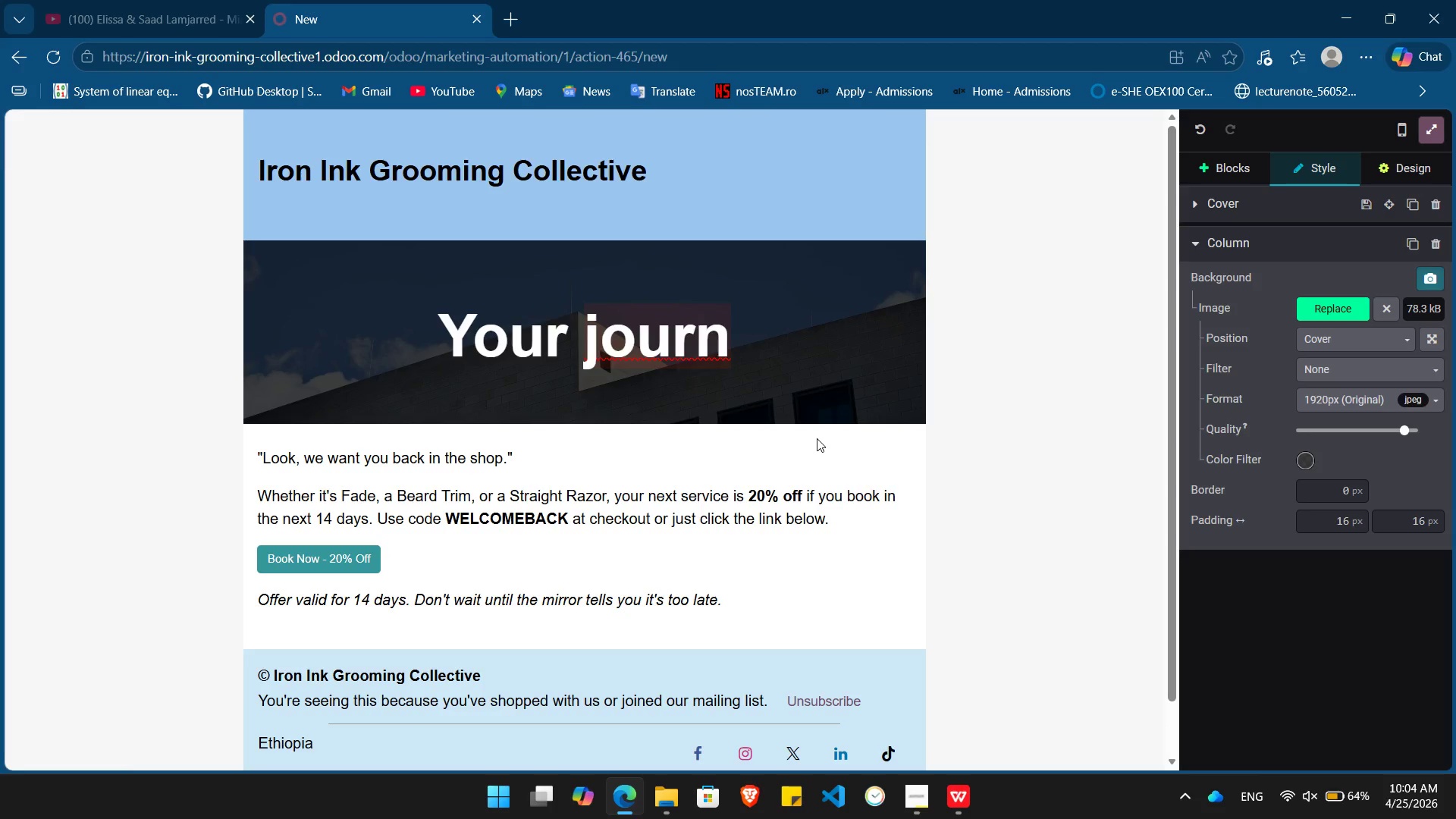 
hold_key(key=Backspace, duration=0.72)
 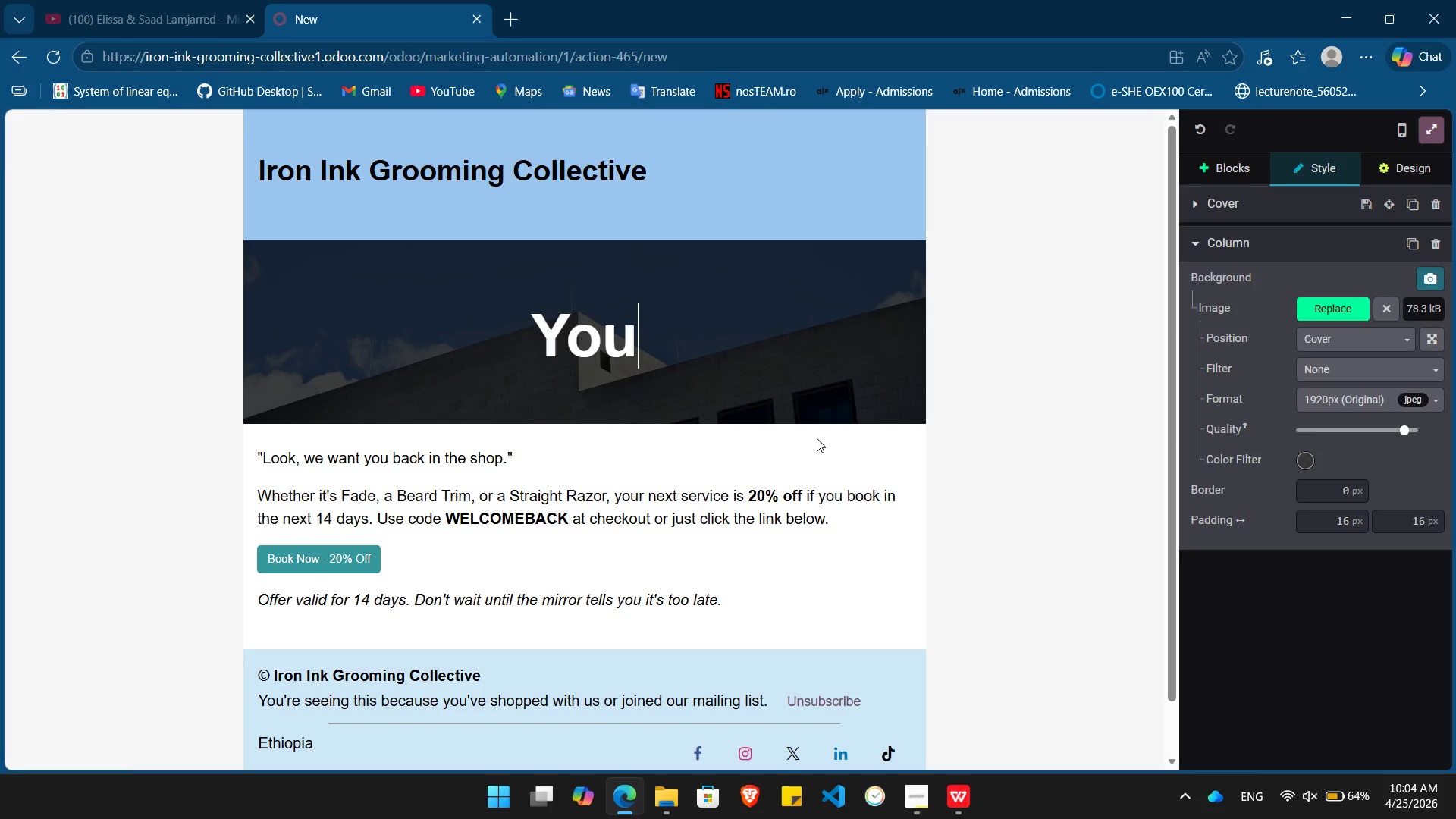 
key(Backspace)
 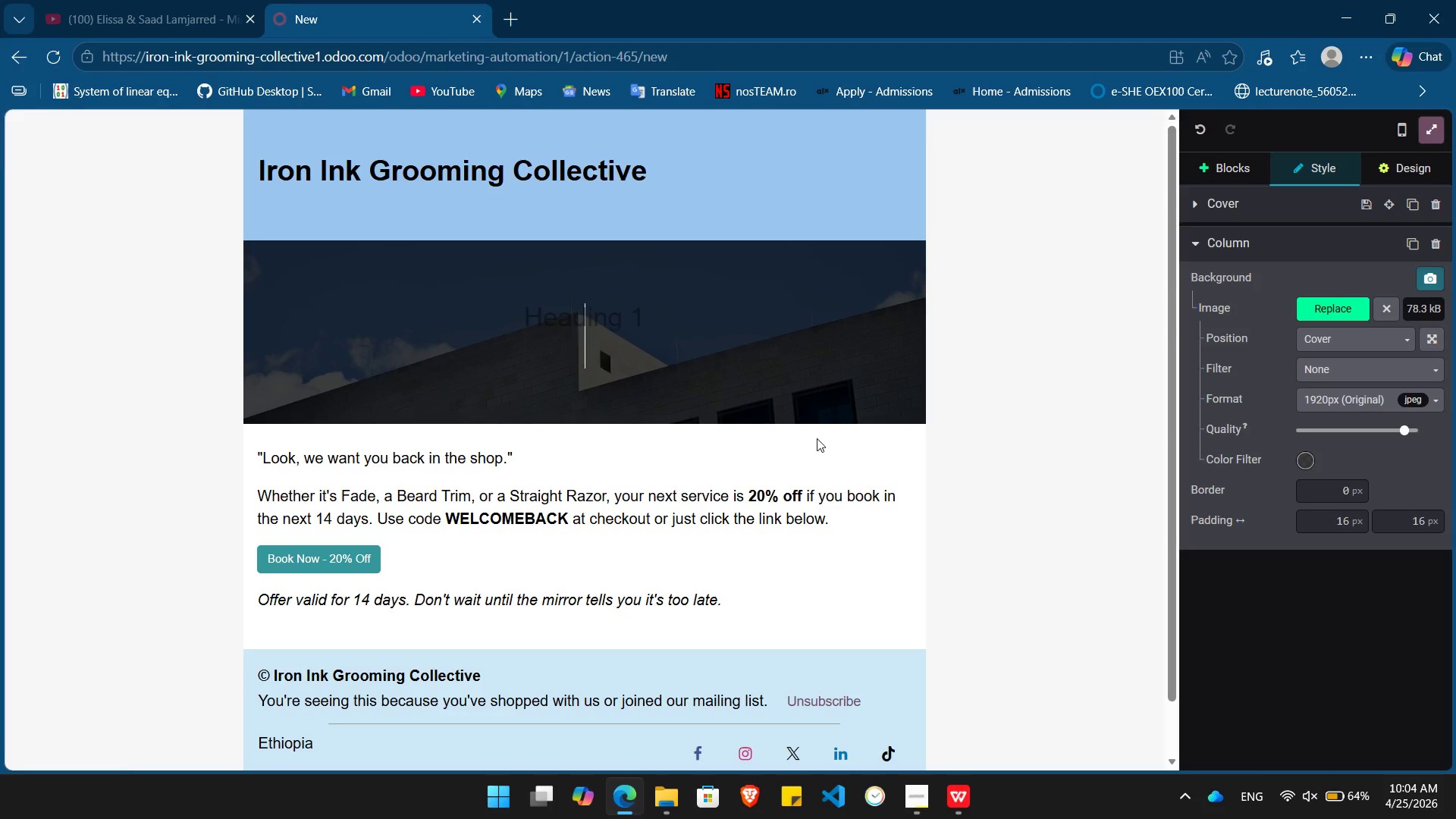 
key(Backspace)
 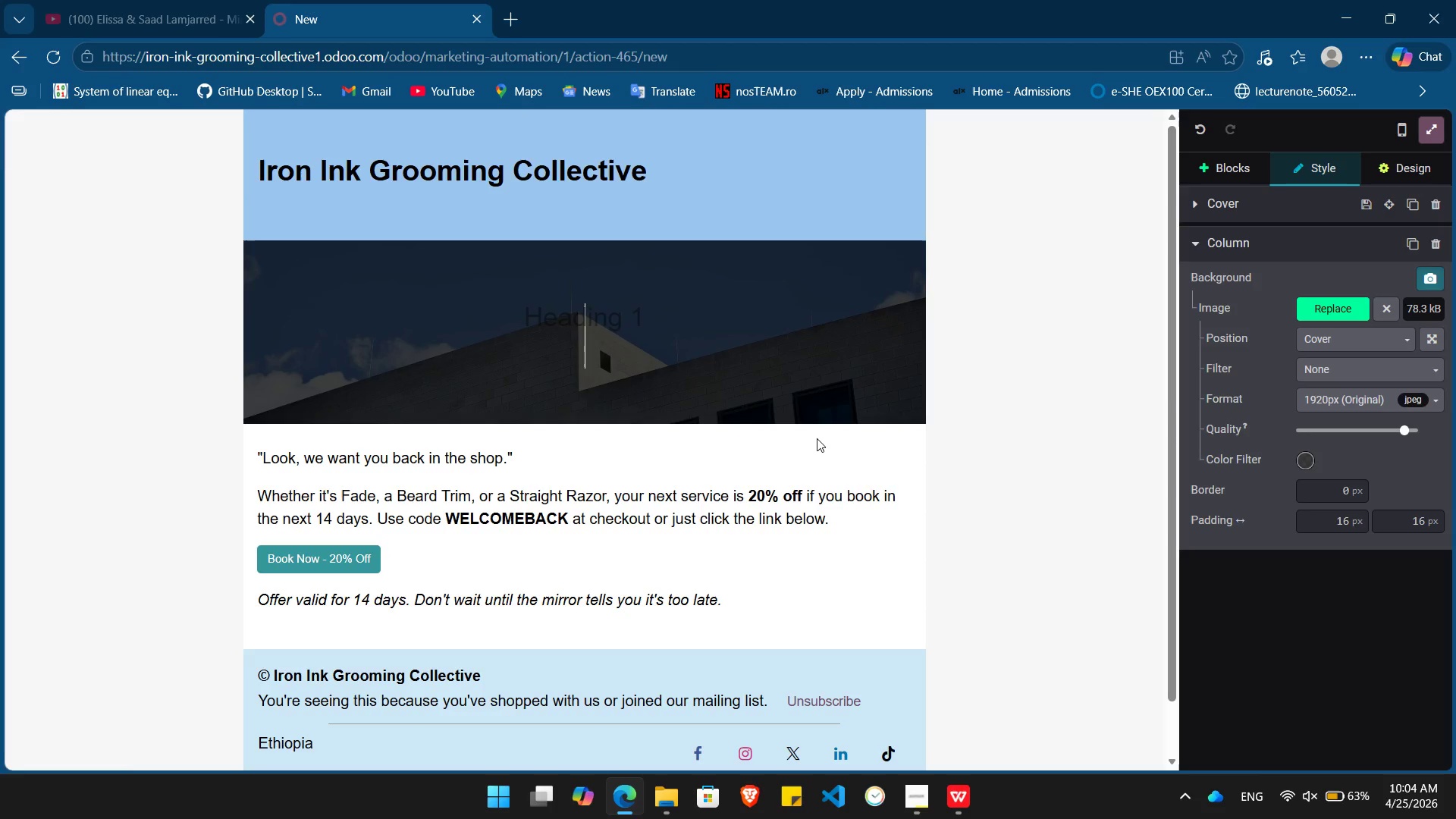 
wait(18.05)
 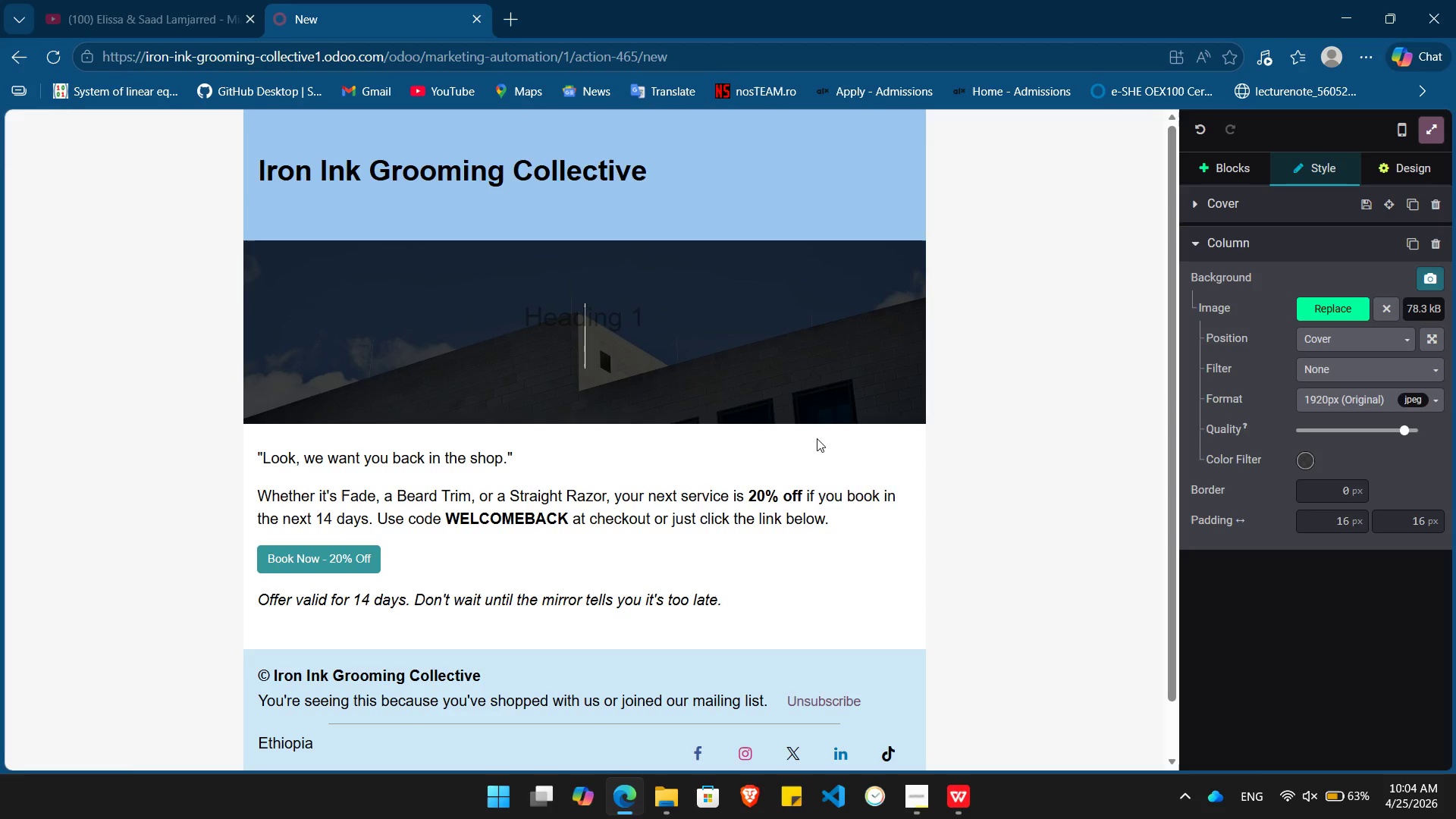 
type(We m)
key(Backspace)
type(Missed You.)
 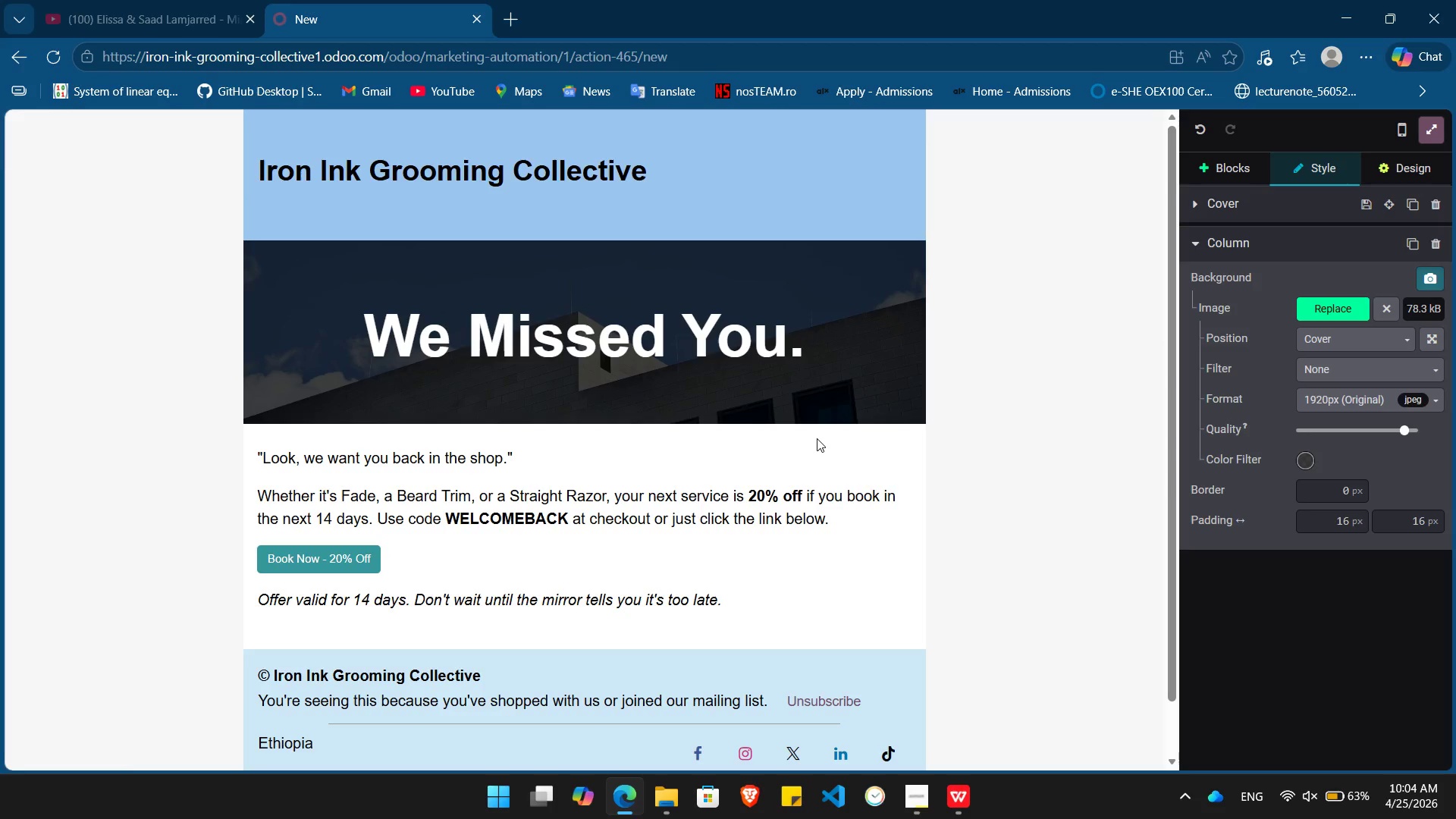 
type( Here is an Exclusive Offer.)
 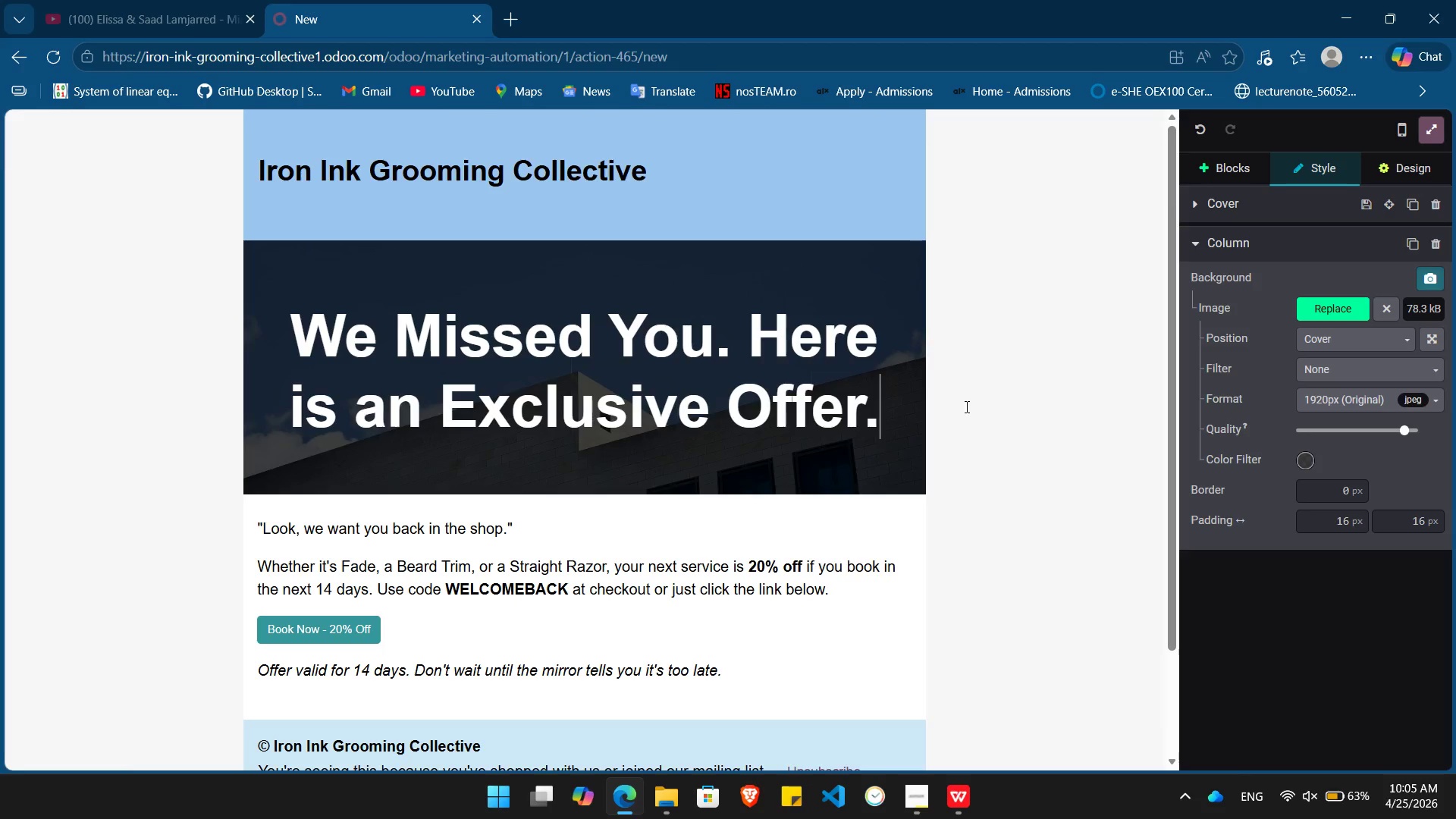 
left_click([1069, 422])
 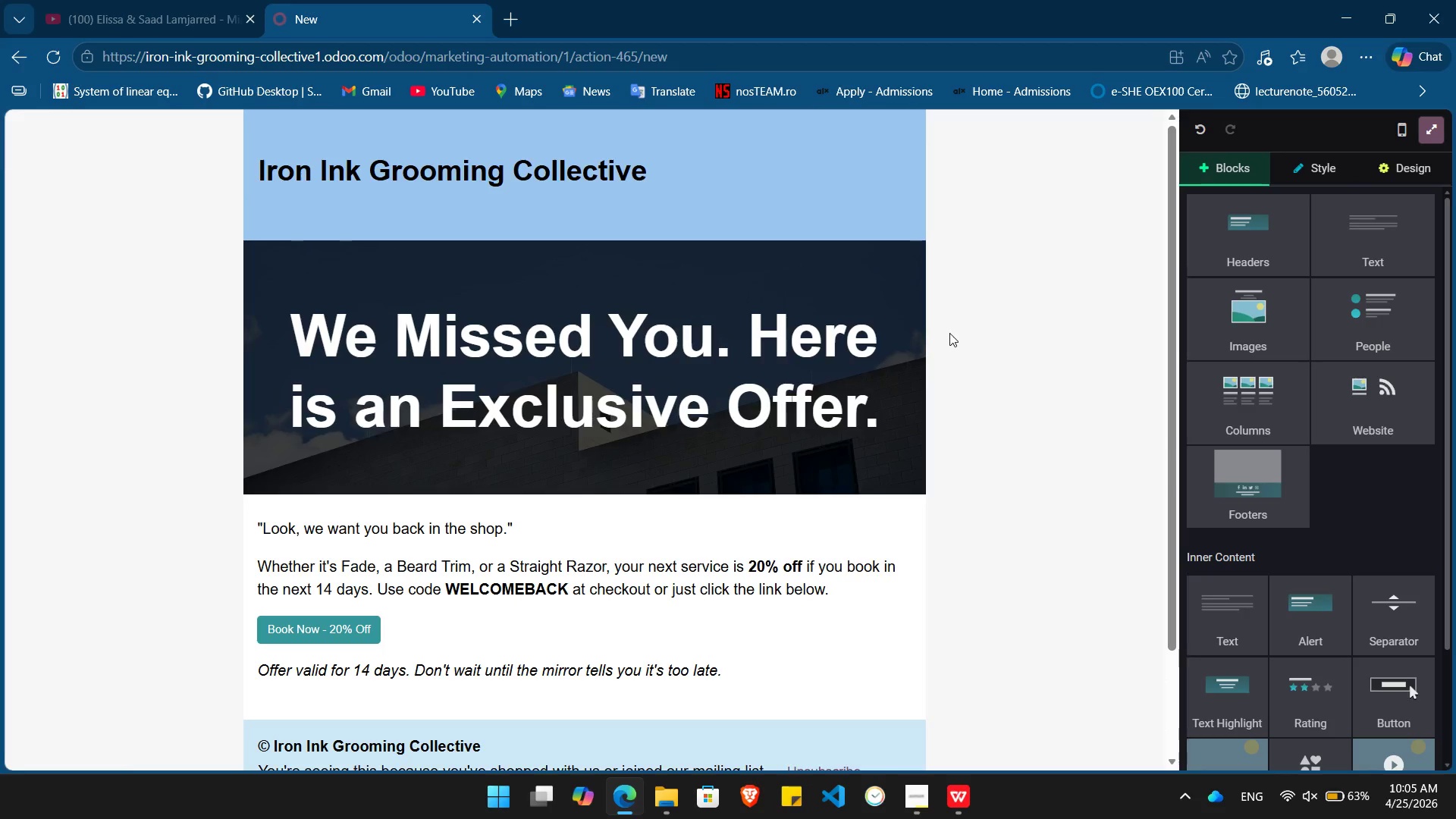 
left_click([902, 330])
 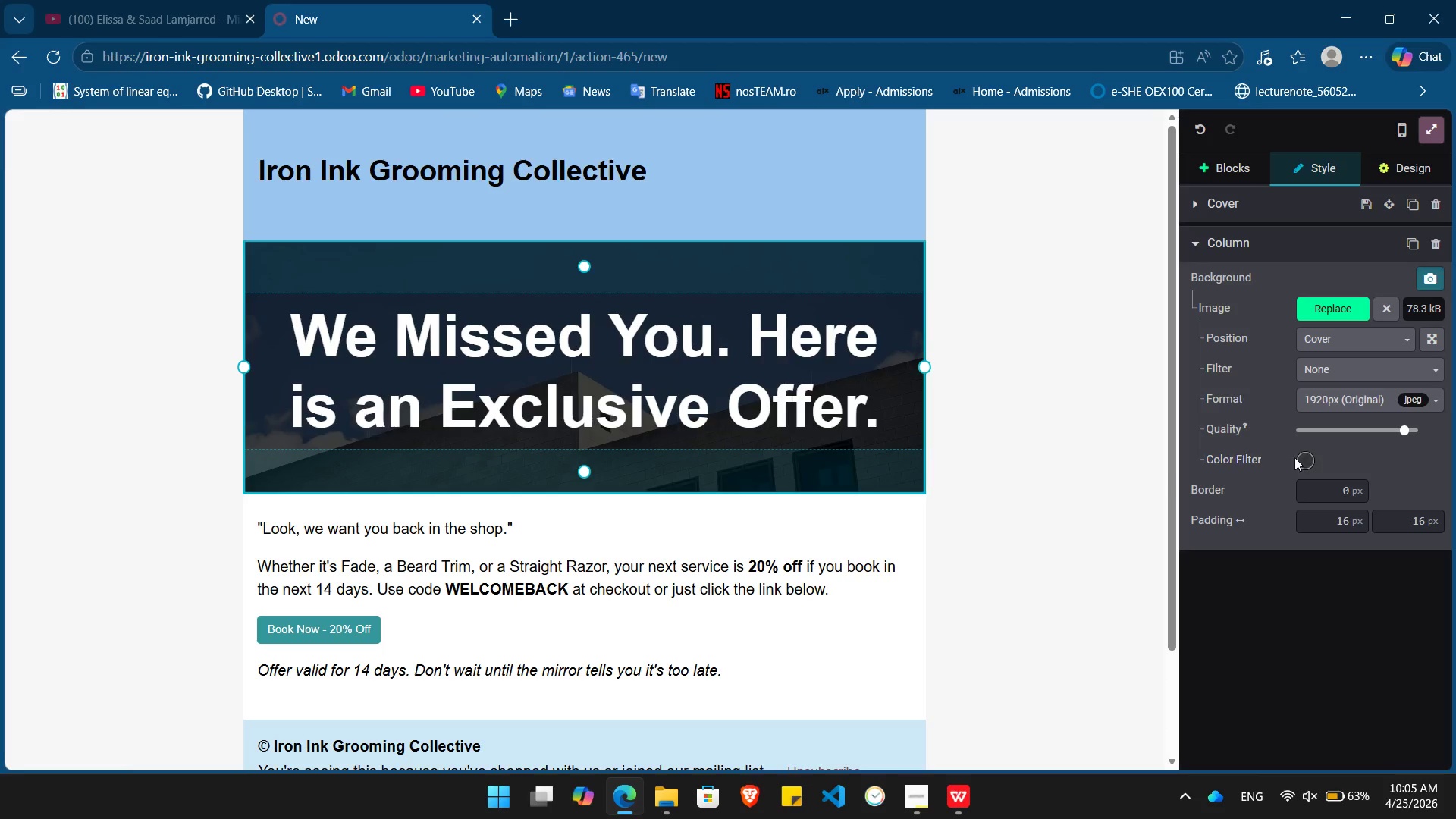 
left_click([1301, 460])
 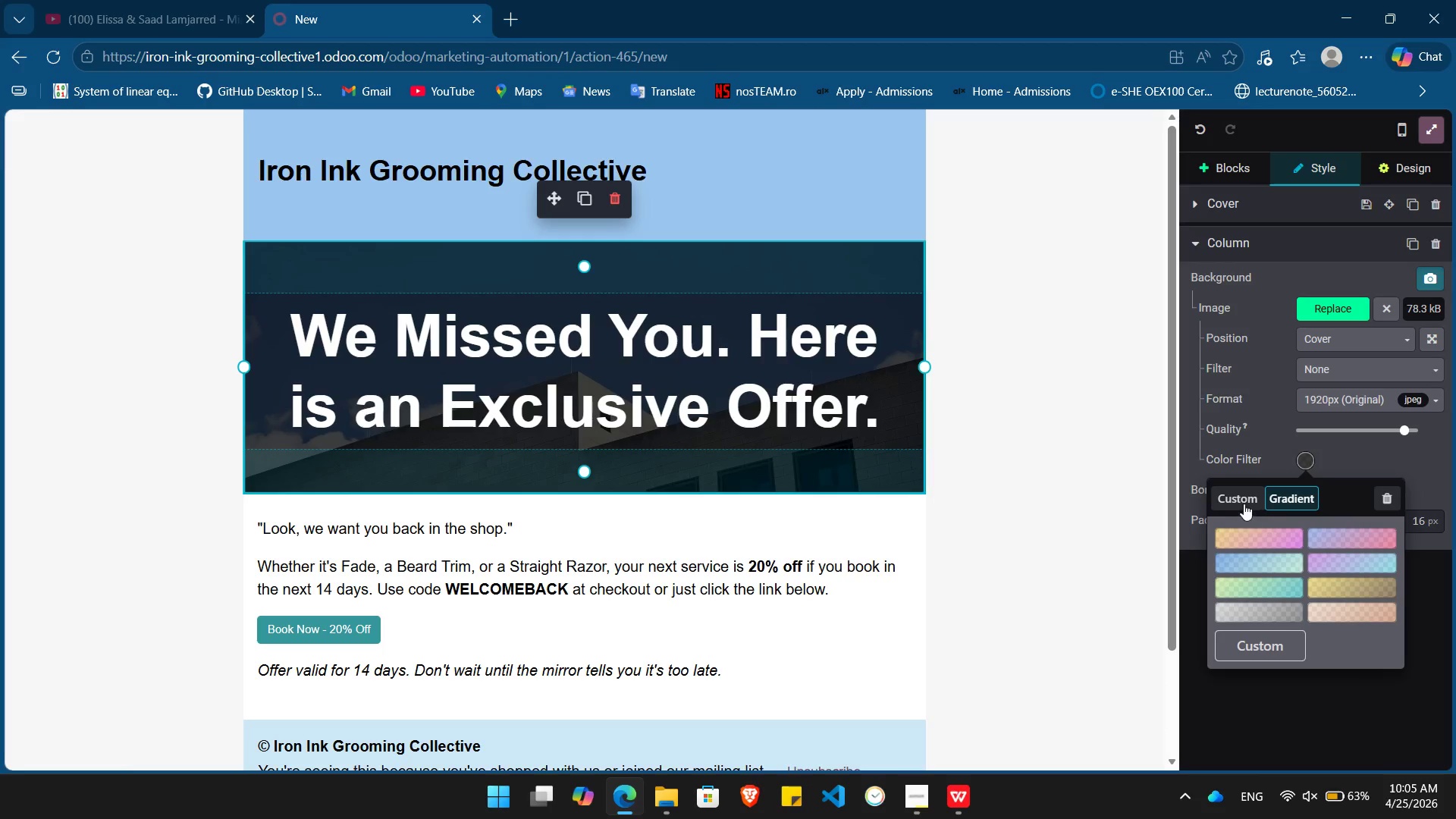 
left_click([1240, 500])
 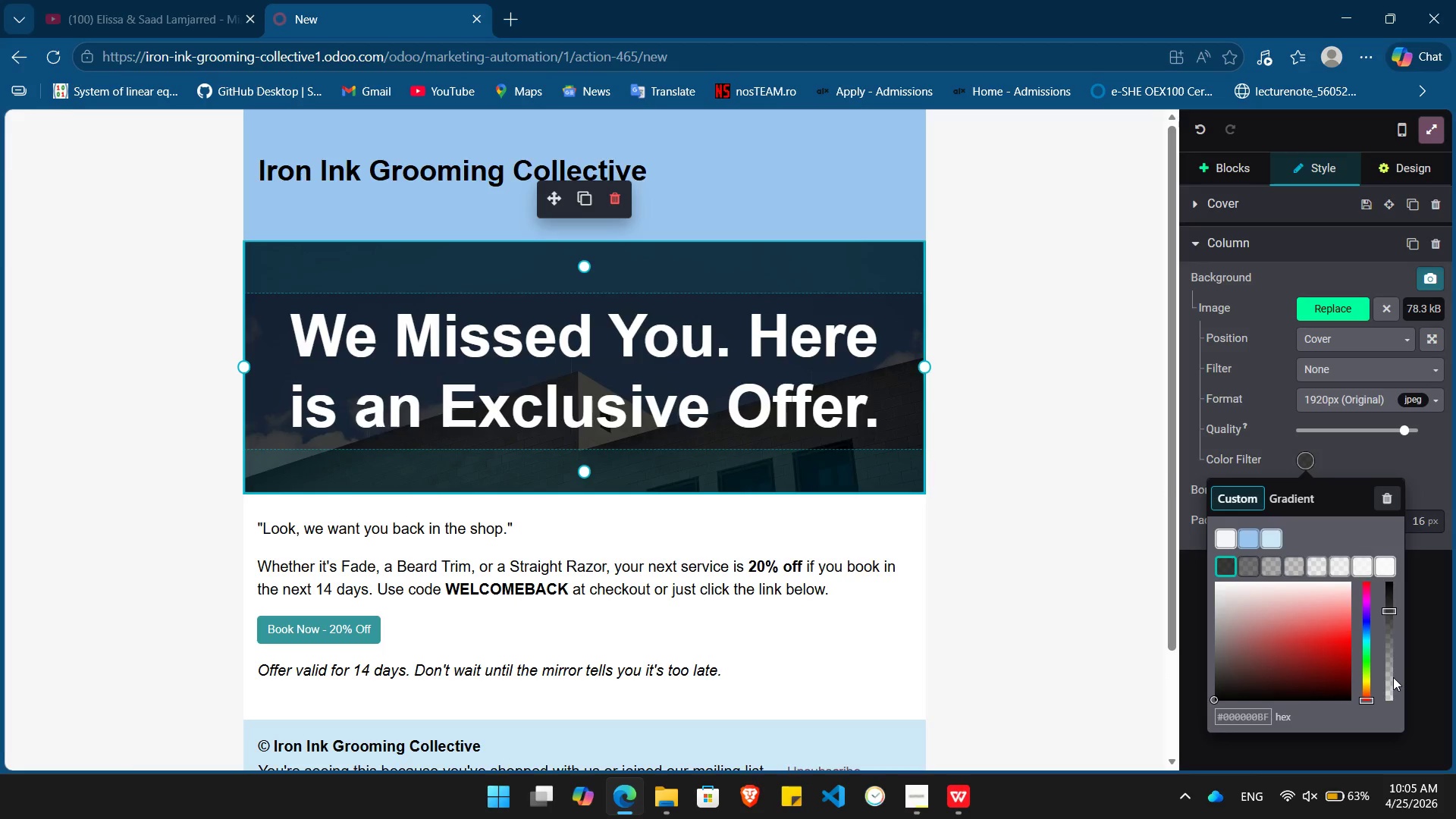 
left_click([1388, 670])
 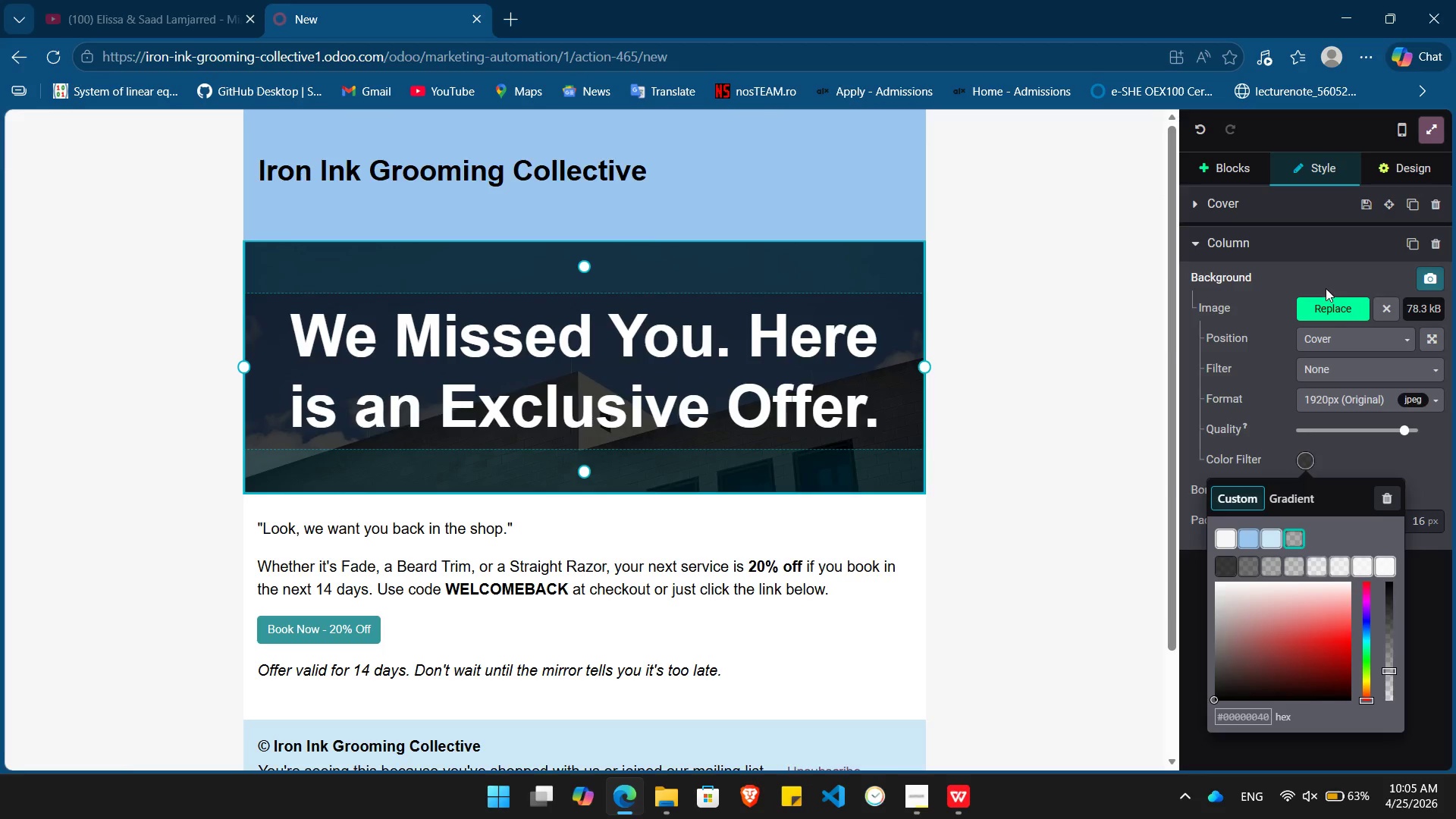 
left_click([1329, 308])
 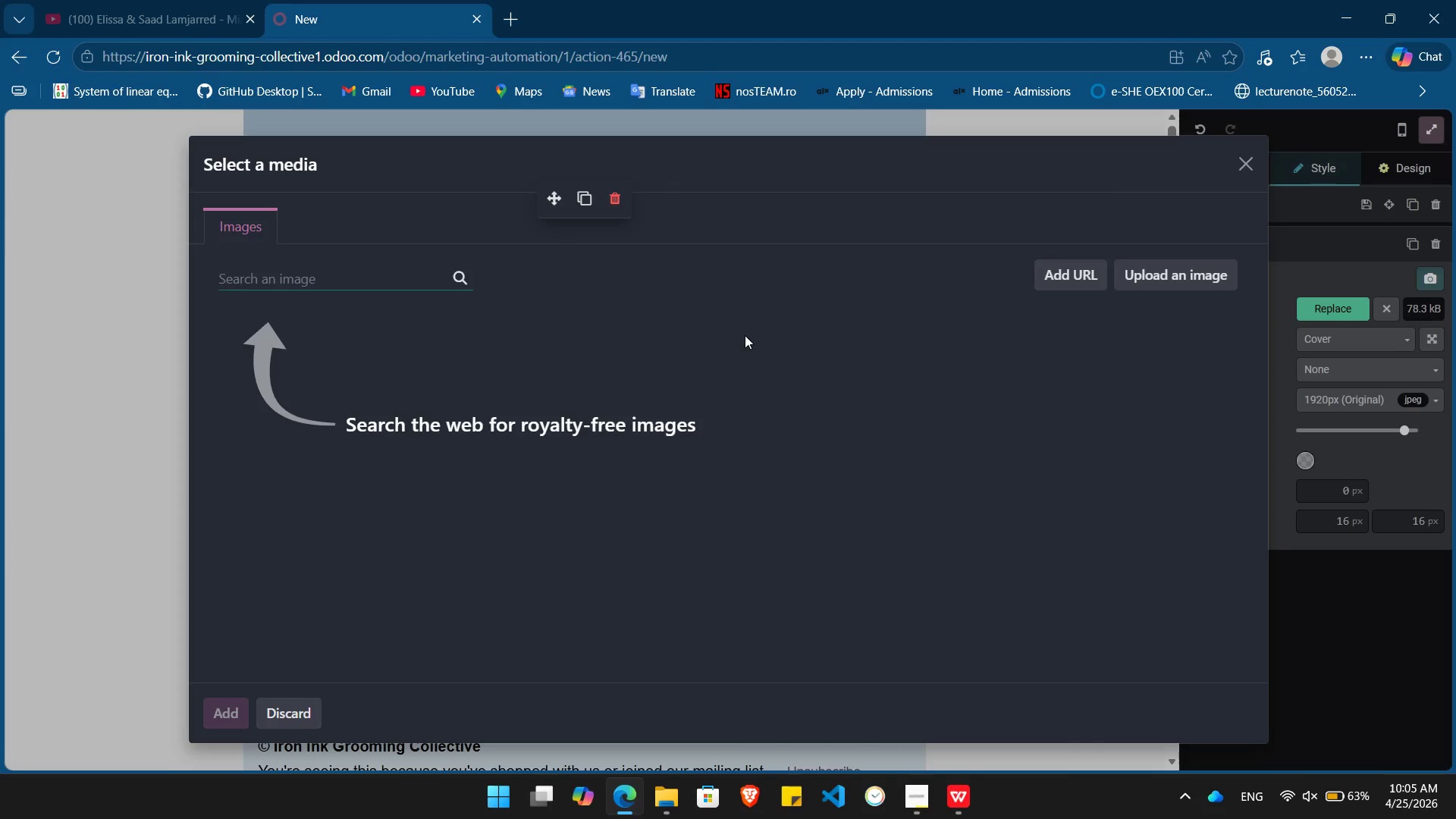 
type(barber shop)
 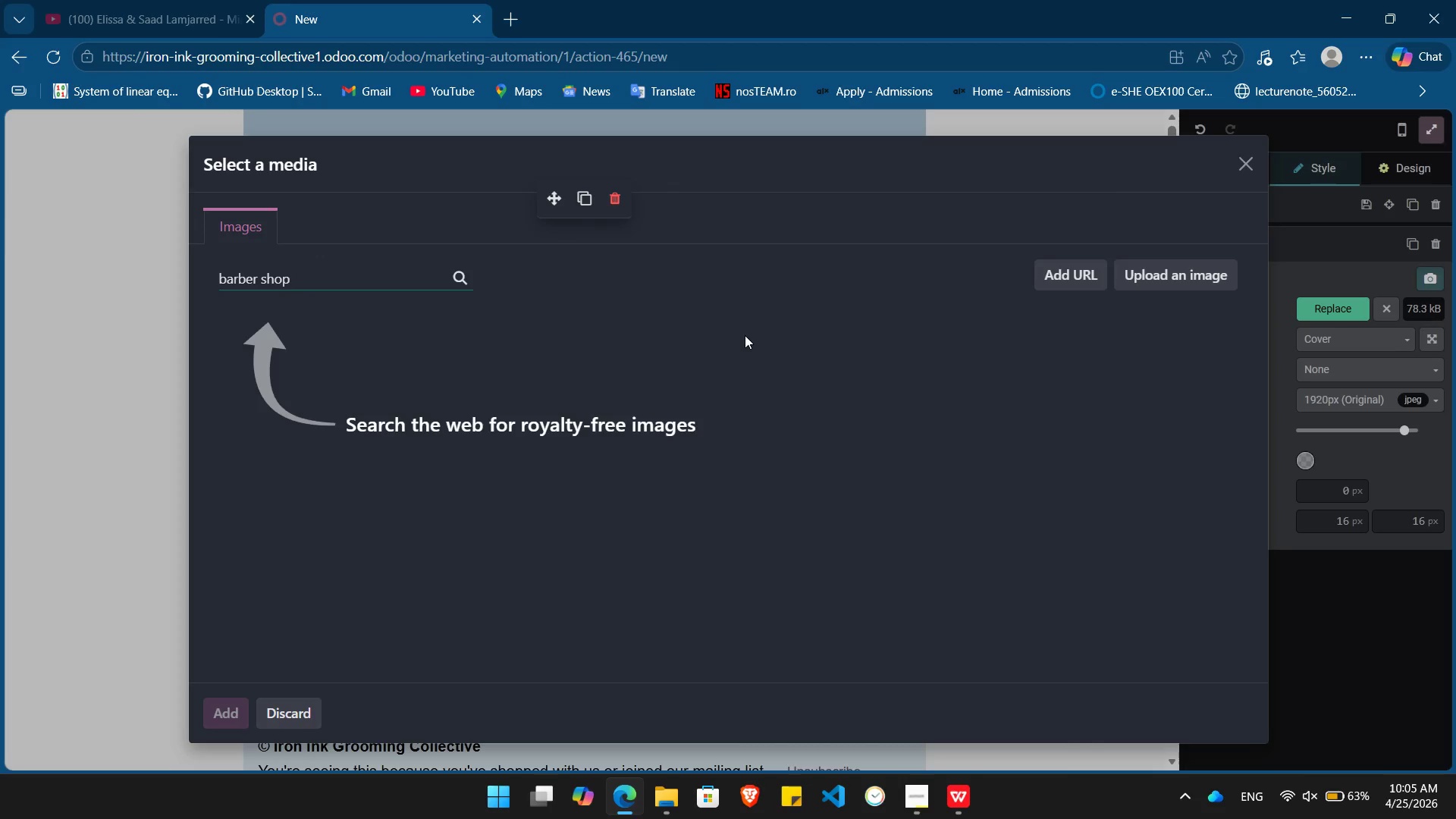 
key(Enter)
 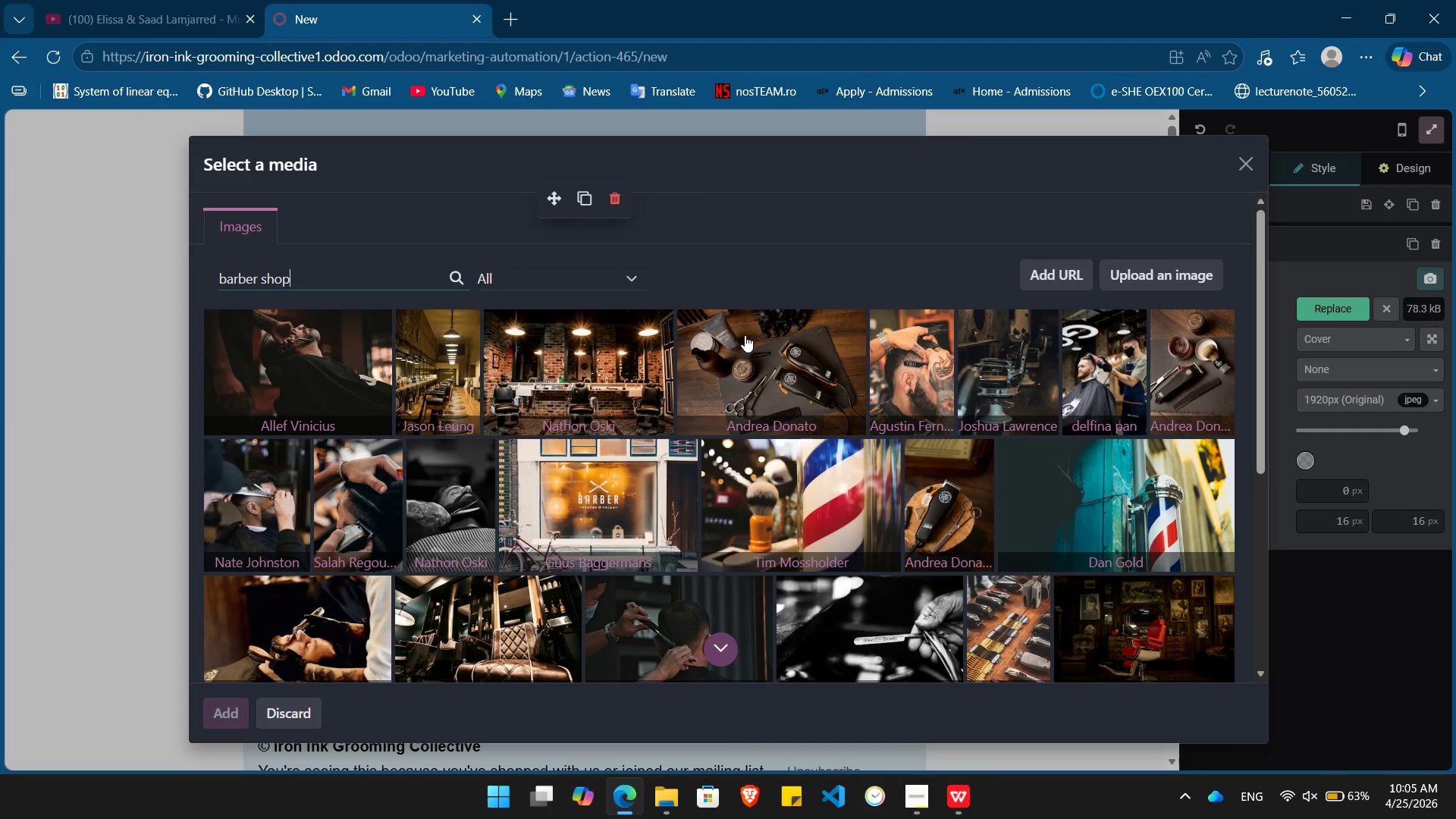 
wait(14.91)
 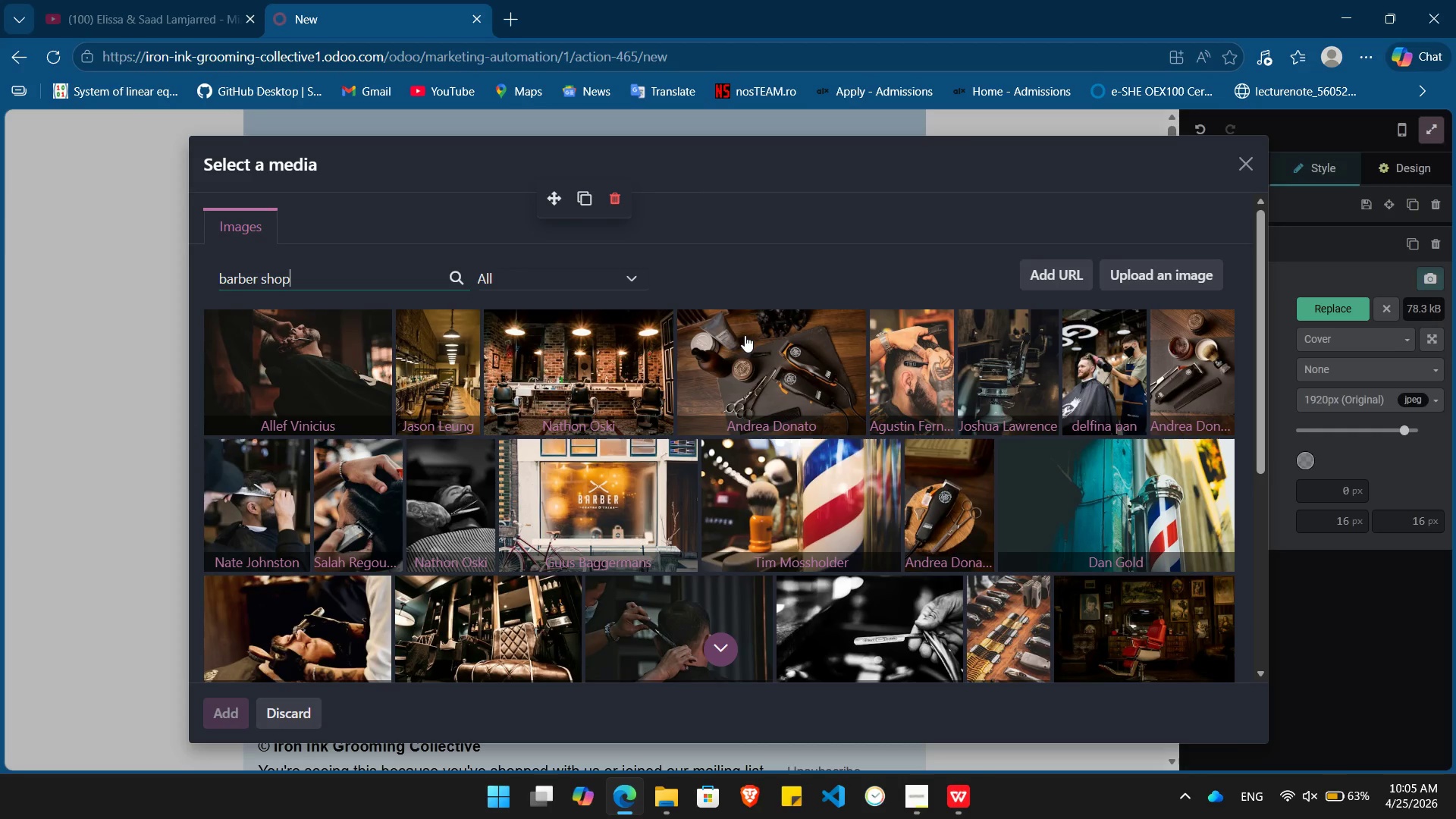 
mouse_move([322, 388])
 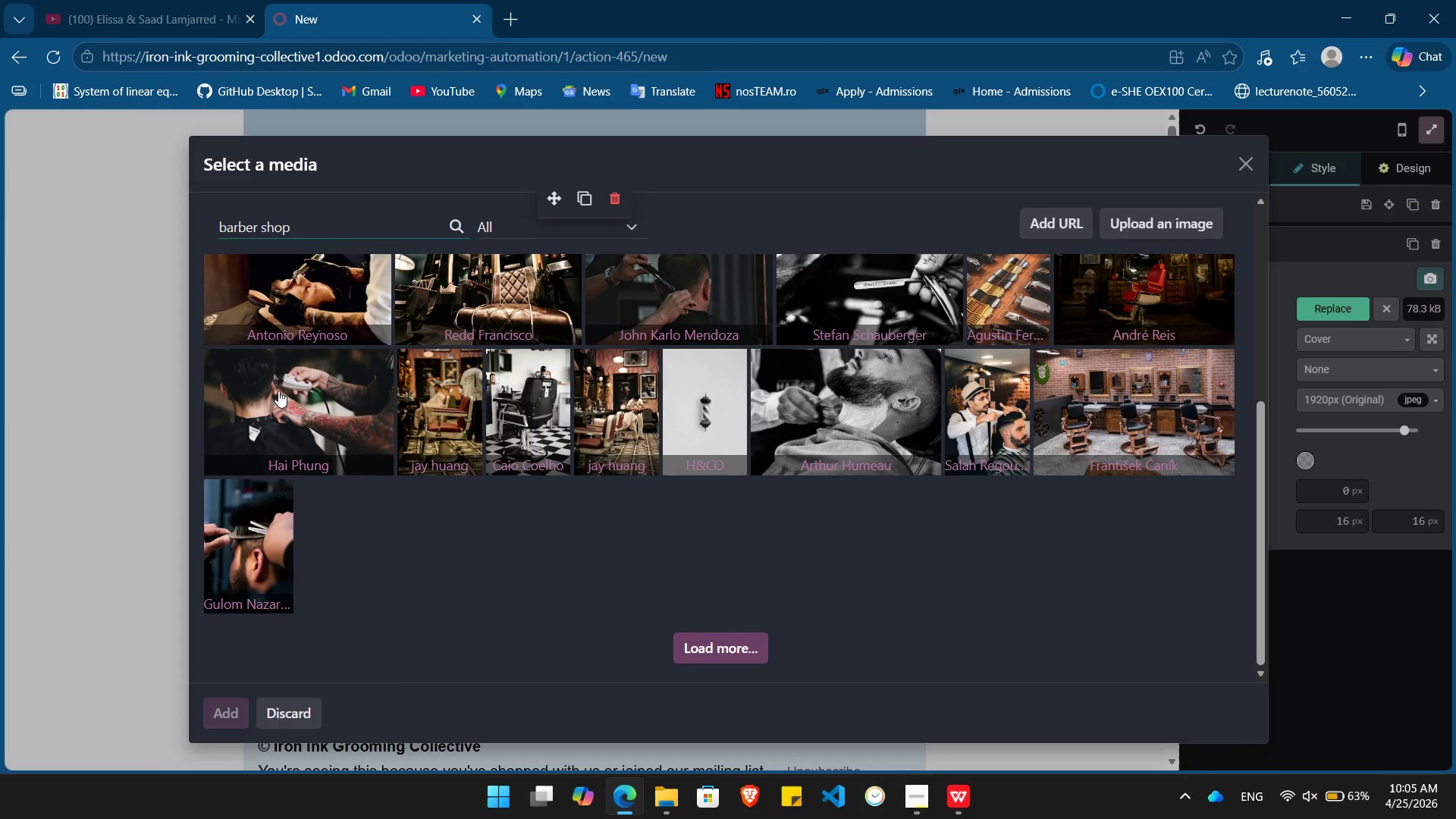 
wait(5.28)
 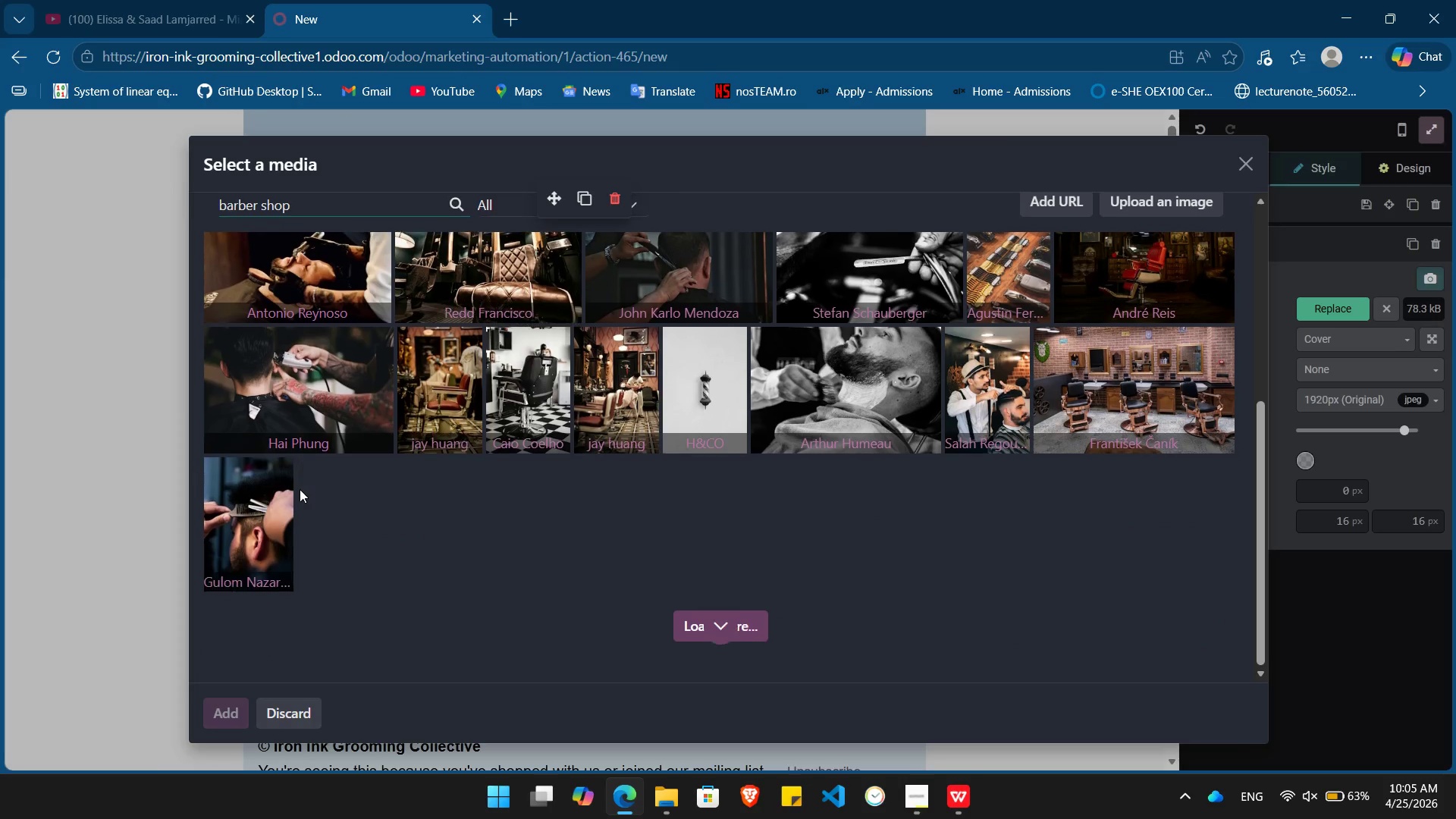 
left_click([1112, 391])
 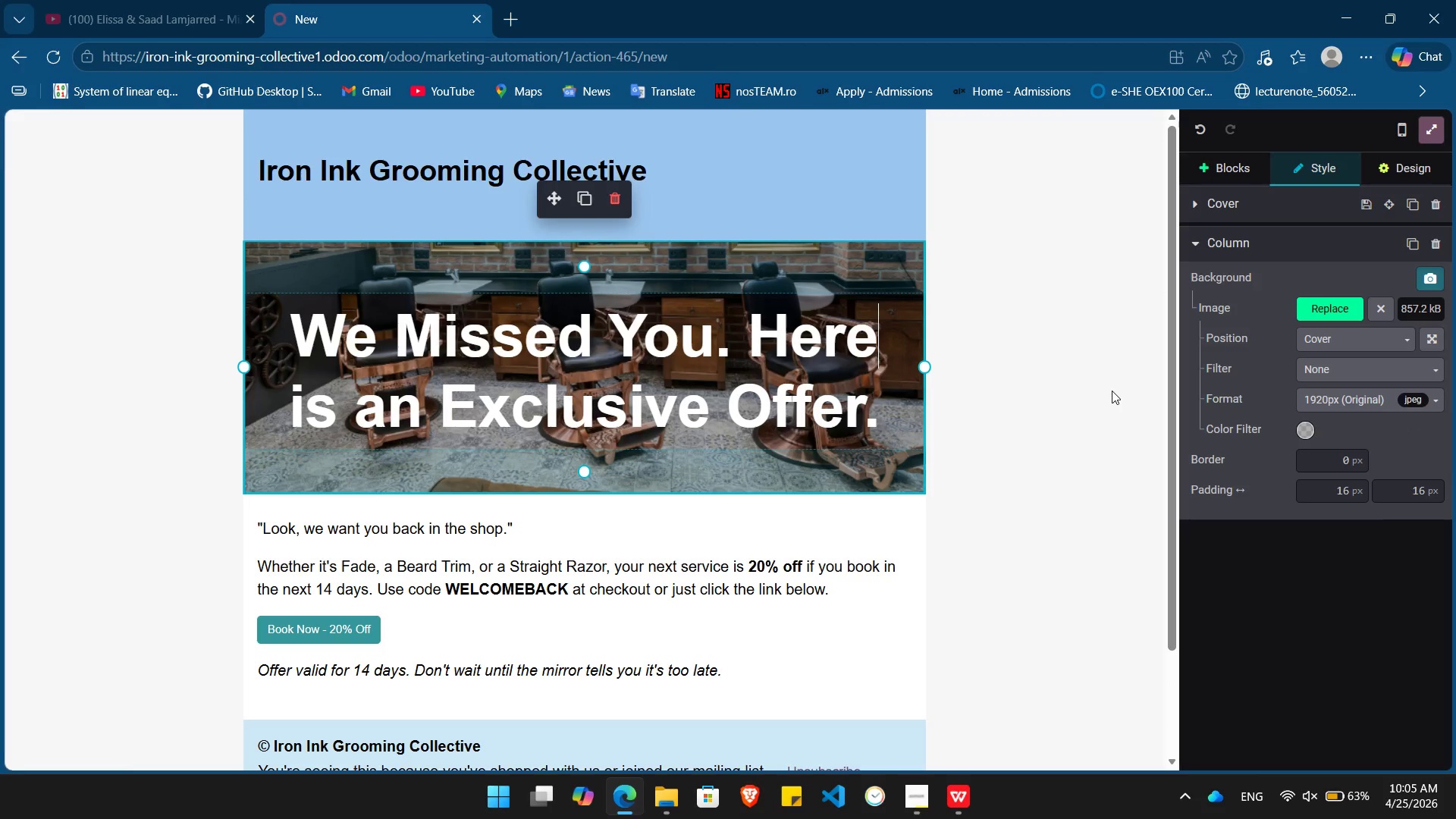 
wait(6.97)
 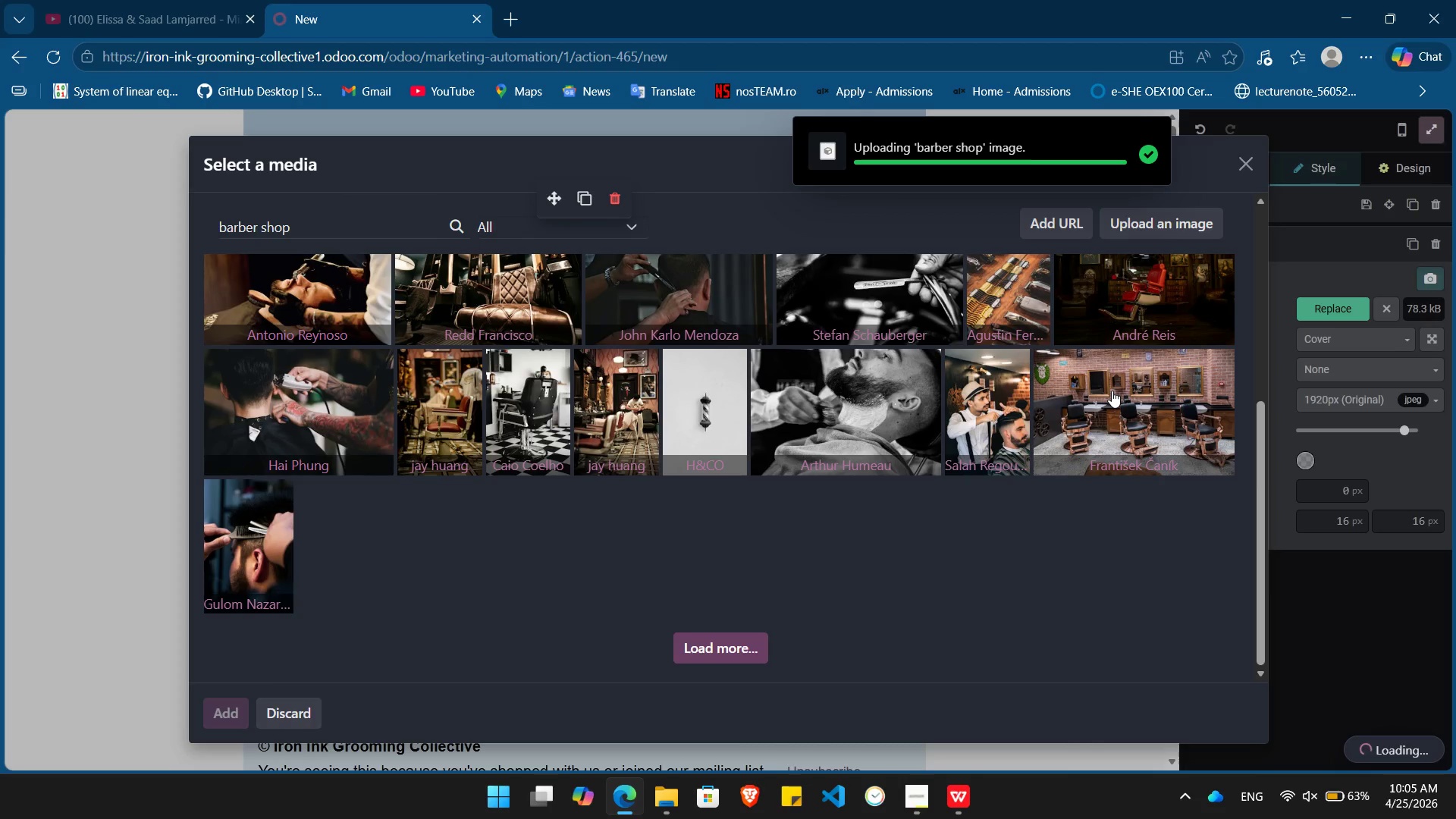 
left_click([1119, 403])
 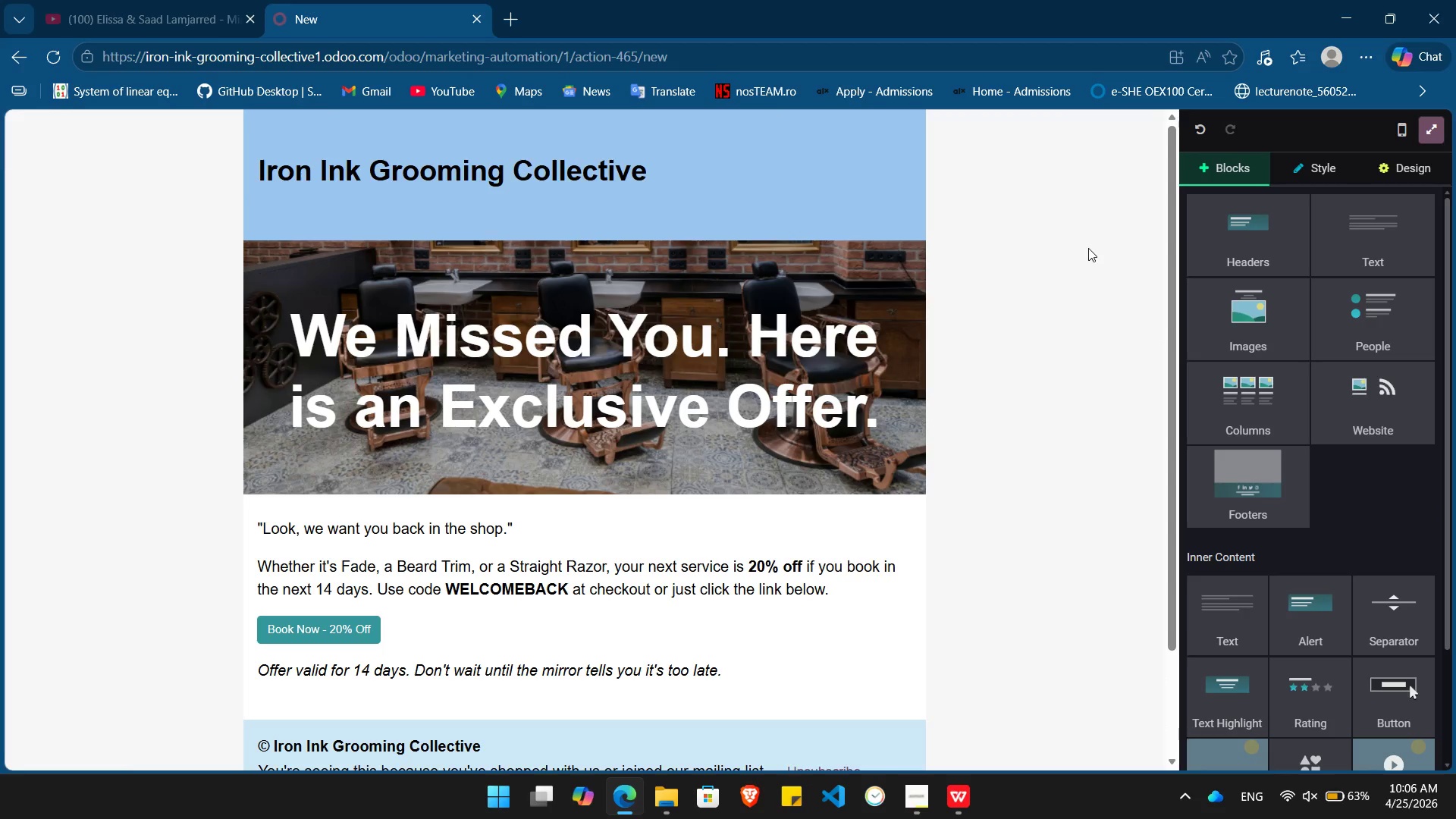 
wait(8.44)
 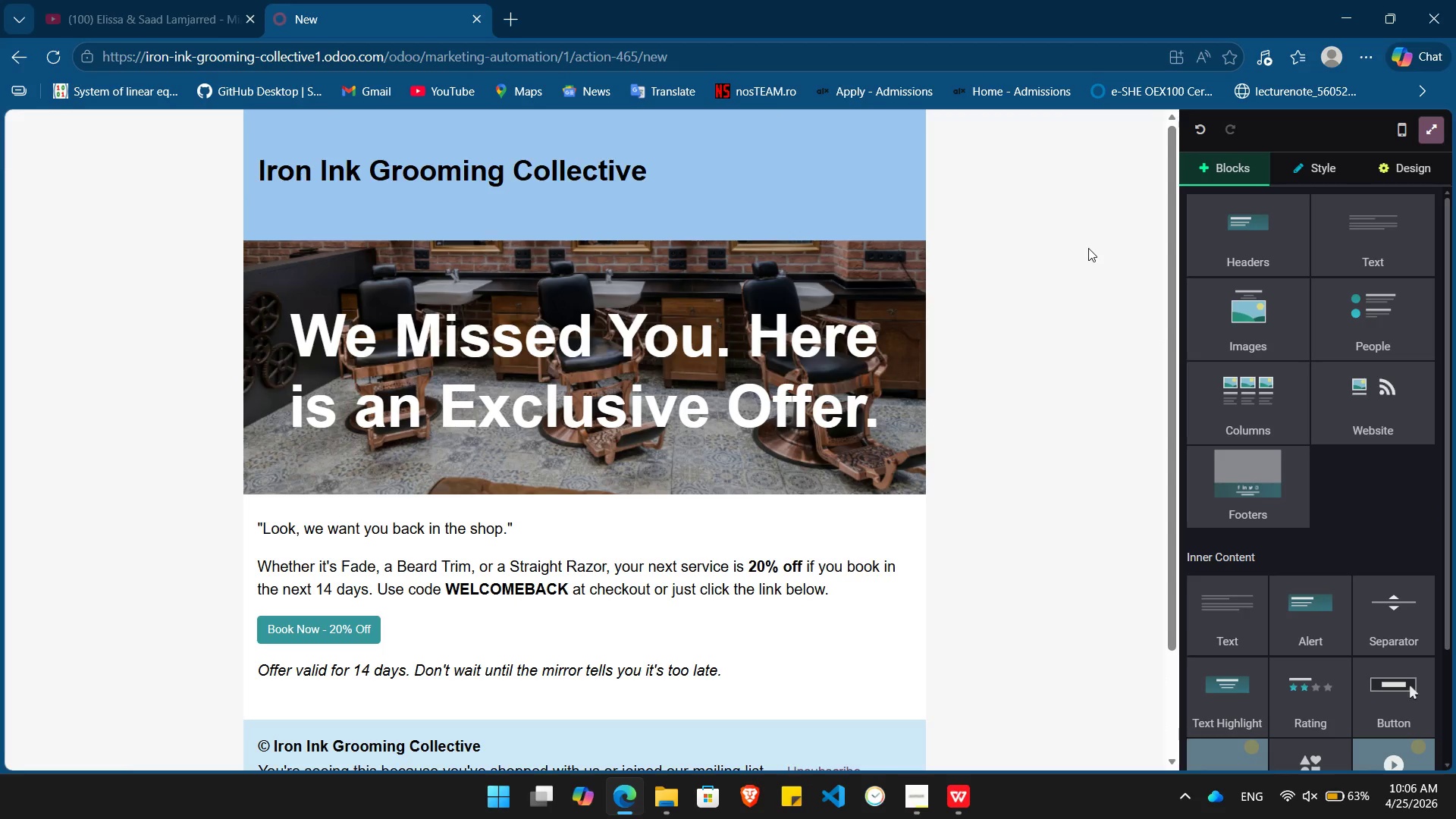 
key(PrintScreen)
 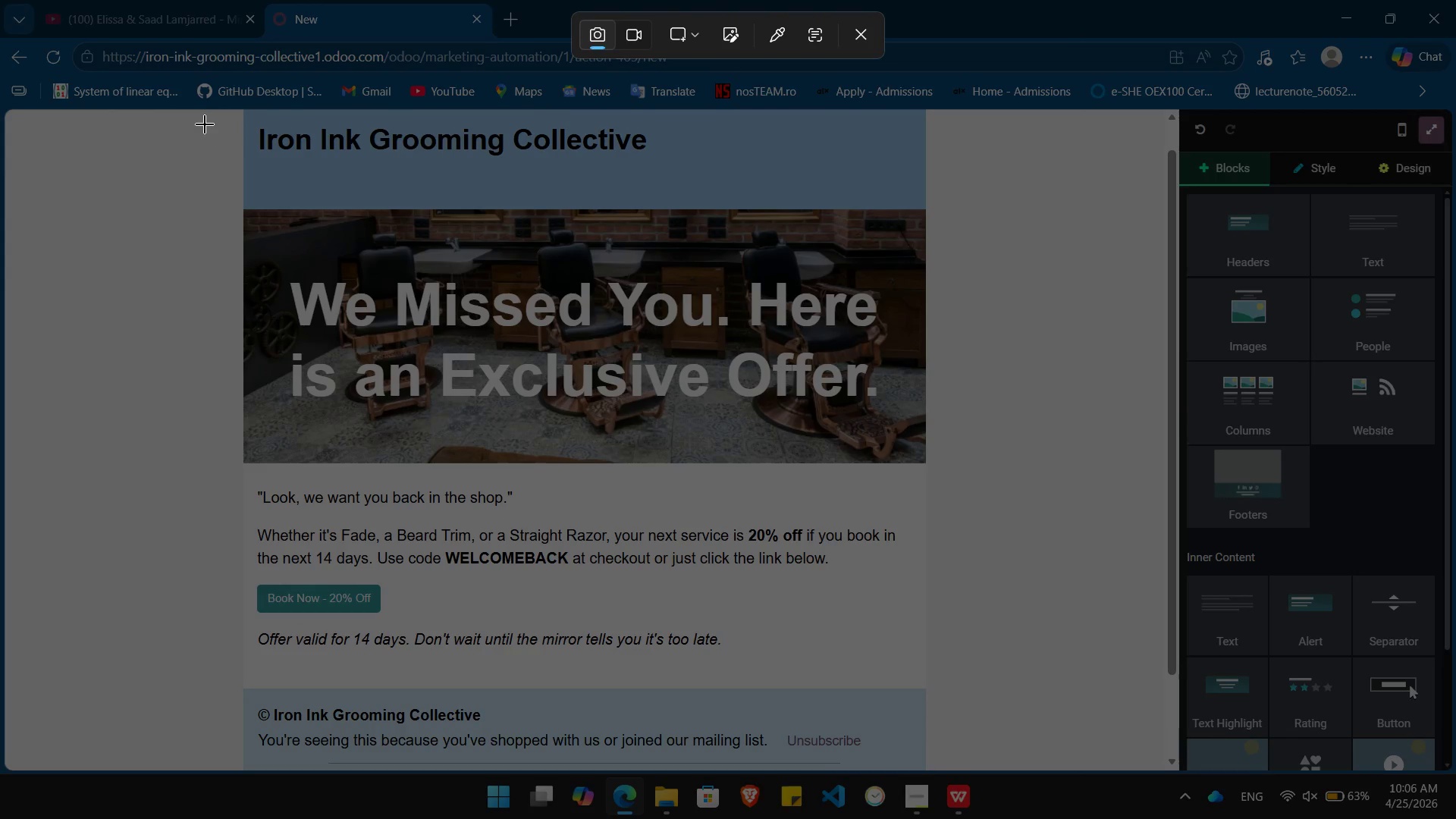 
left_click_drag(start_coordinate=[203, 111], to_coordinate=[978, 774])
 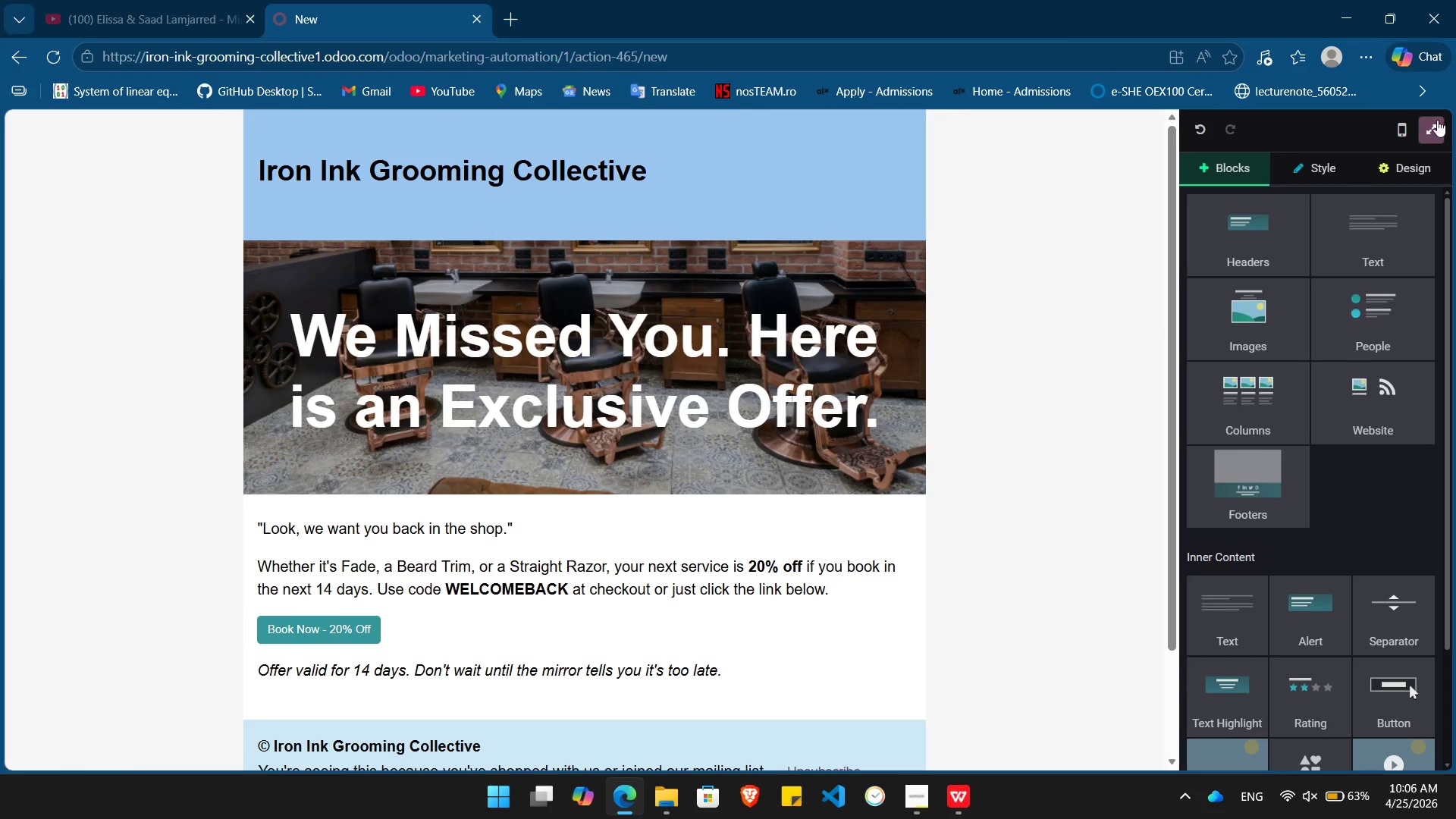 
left_click([1434, 121])
 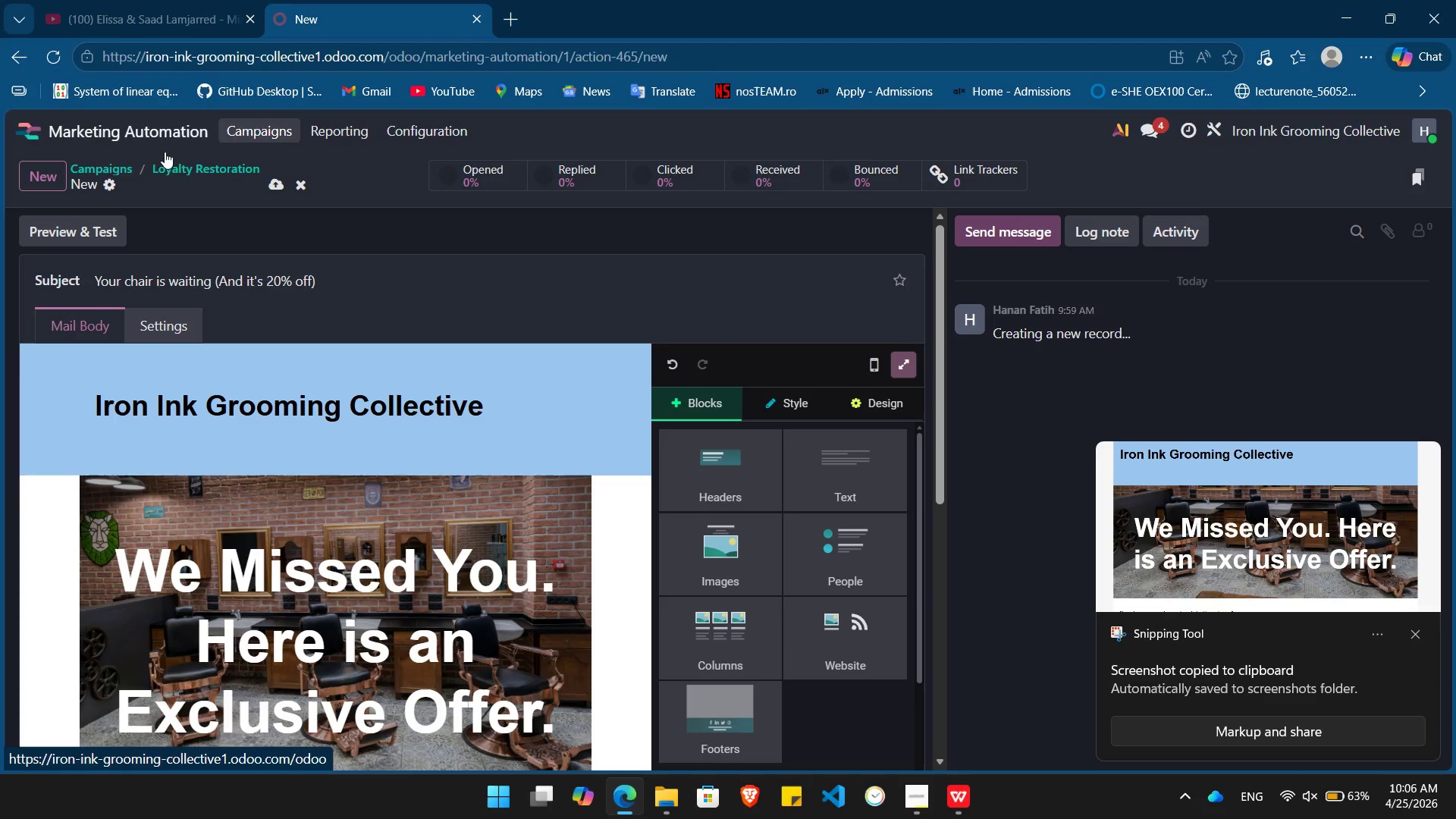 
left_click([102, 165])
 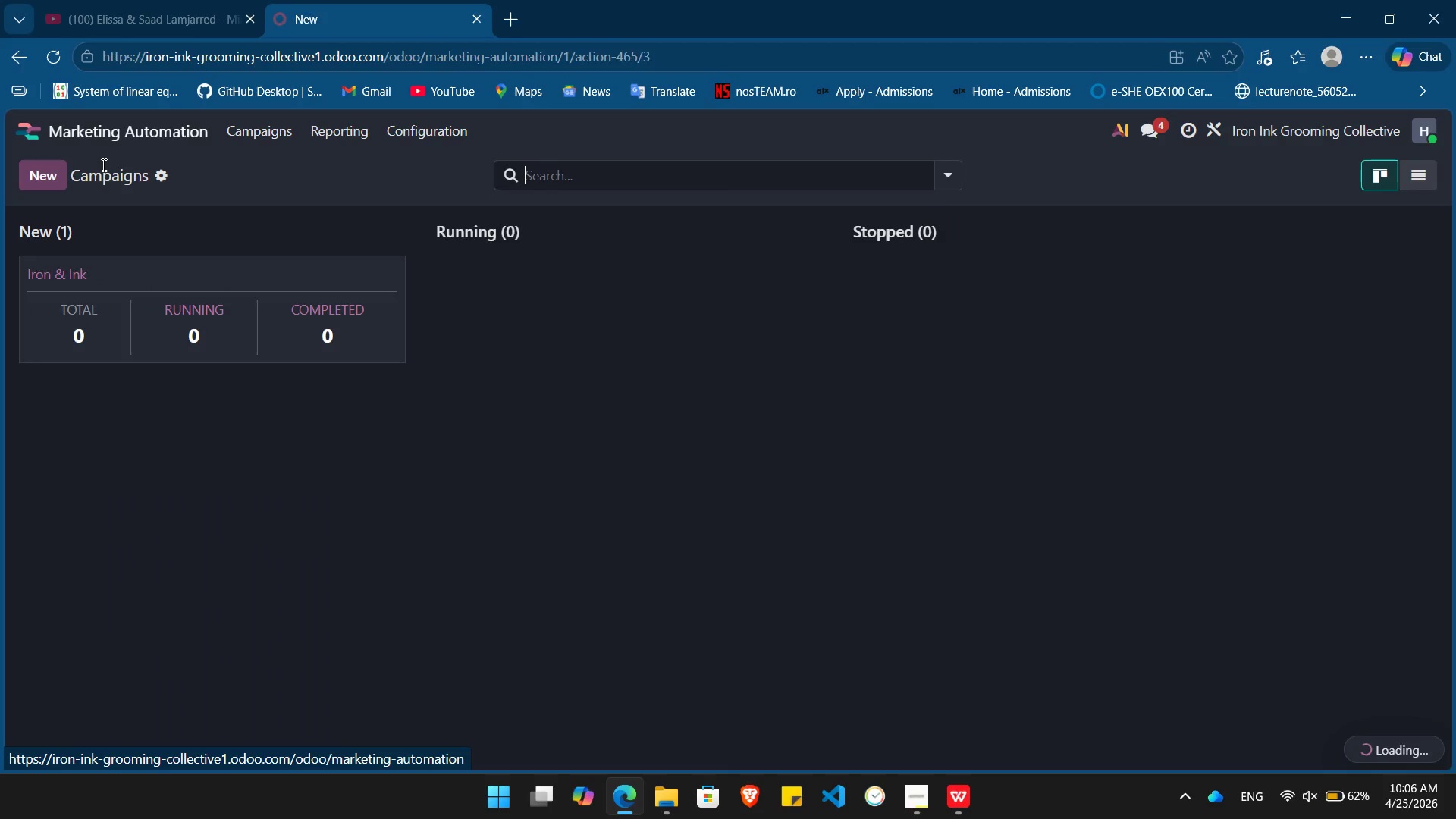 
wait(11.09)
 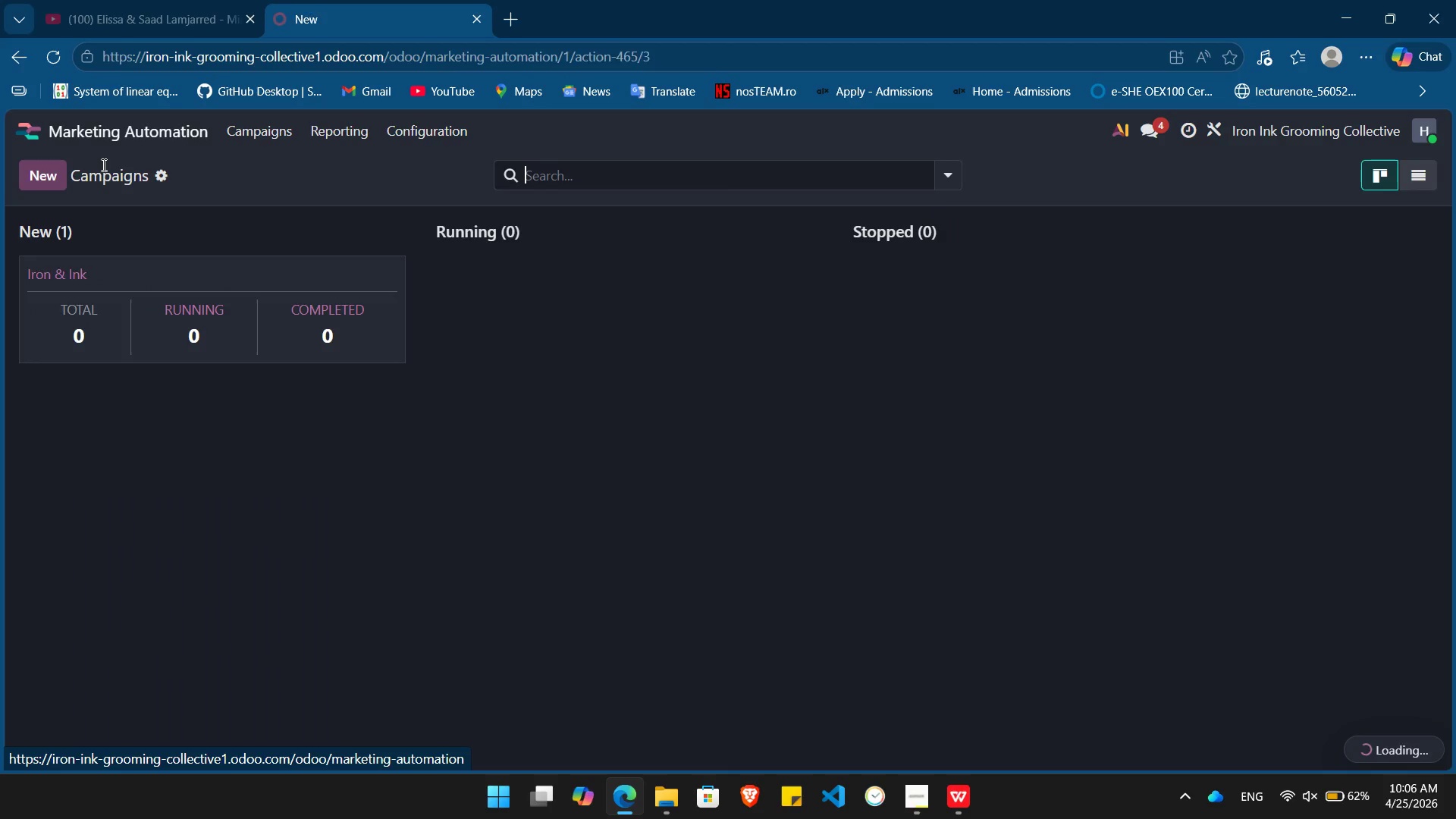 
left_click([181, 256])
 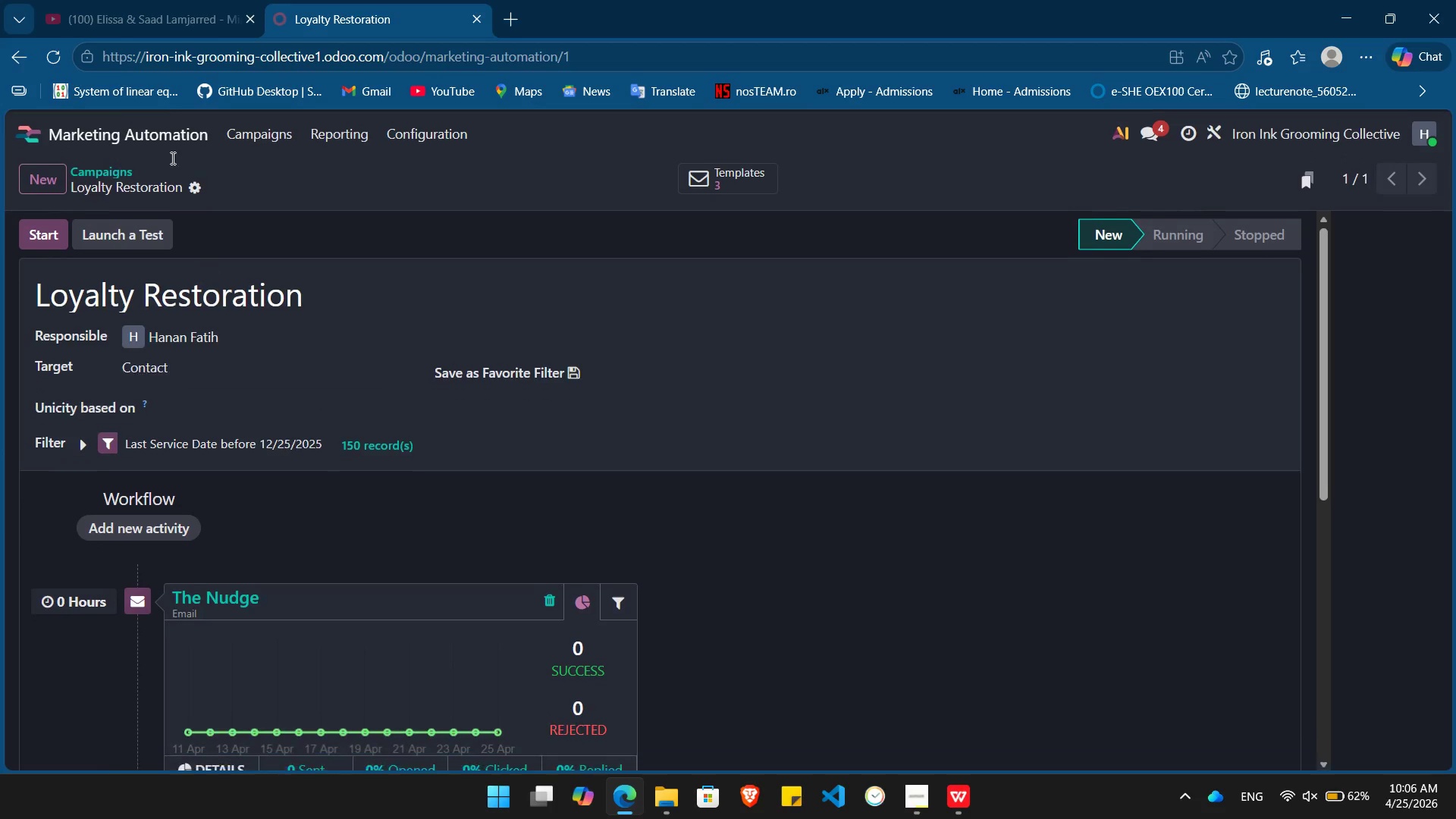 
left_click([136, 138])
 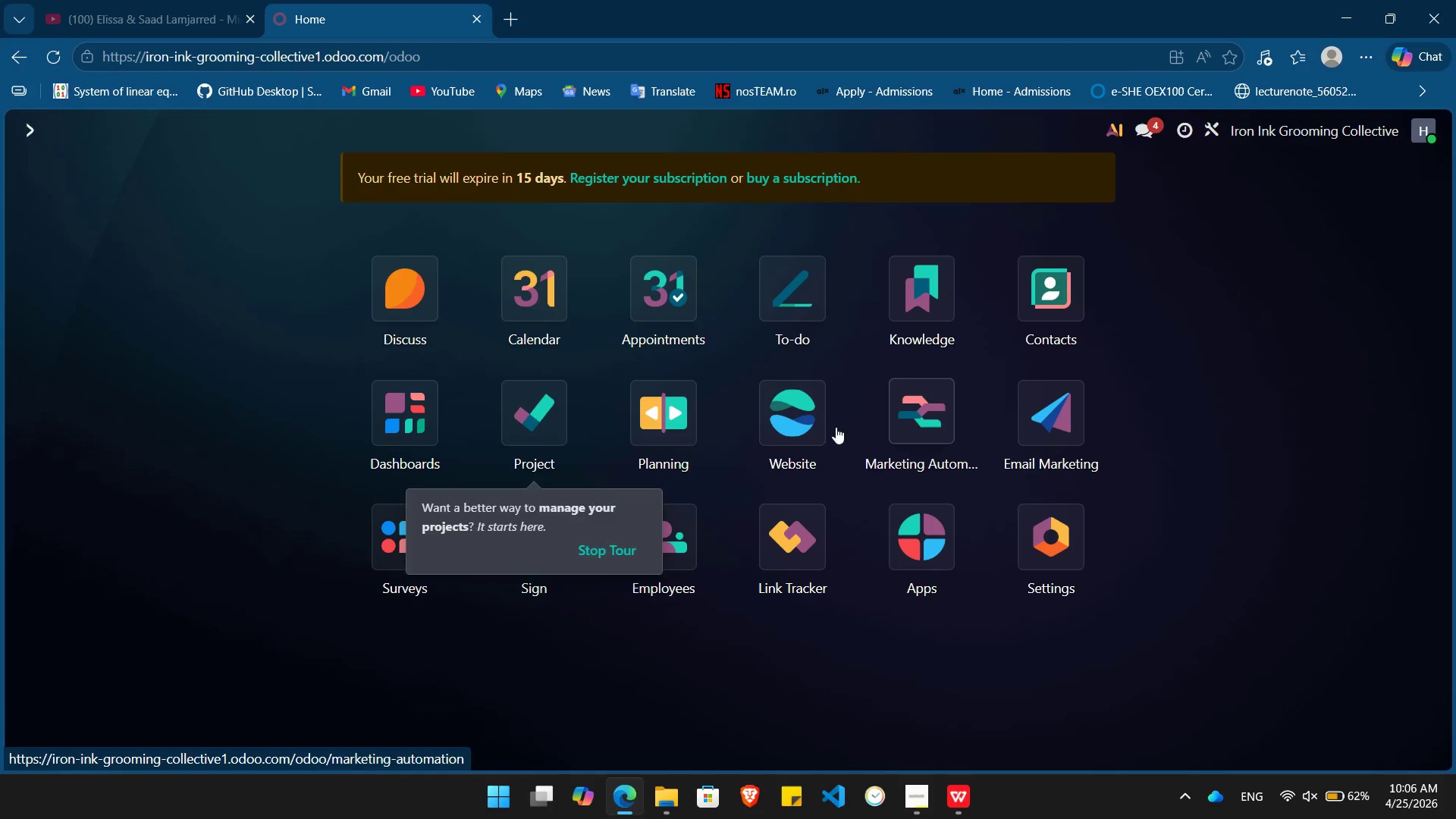 
left_click([775, 432])
 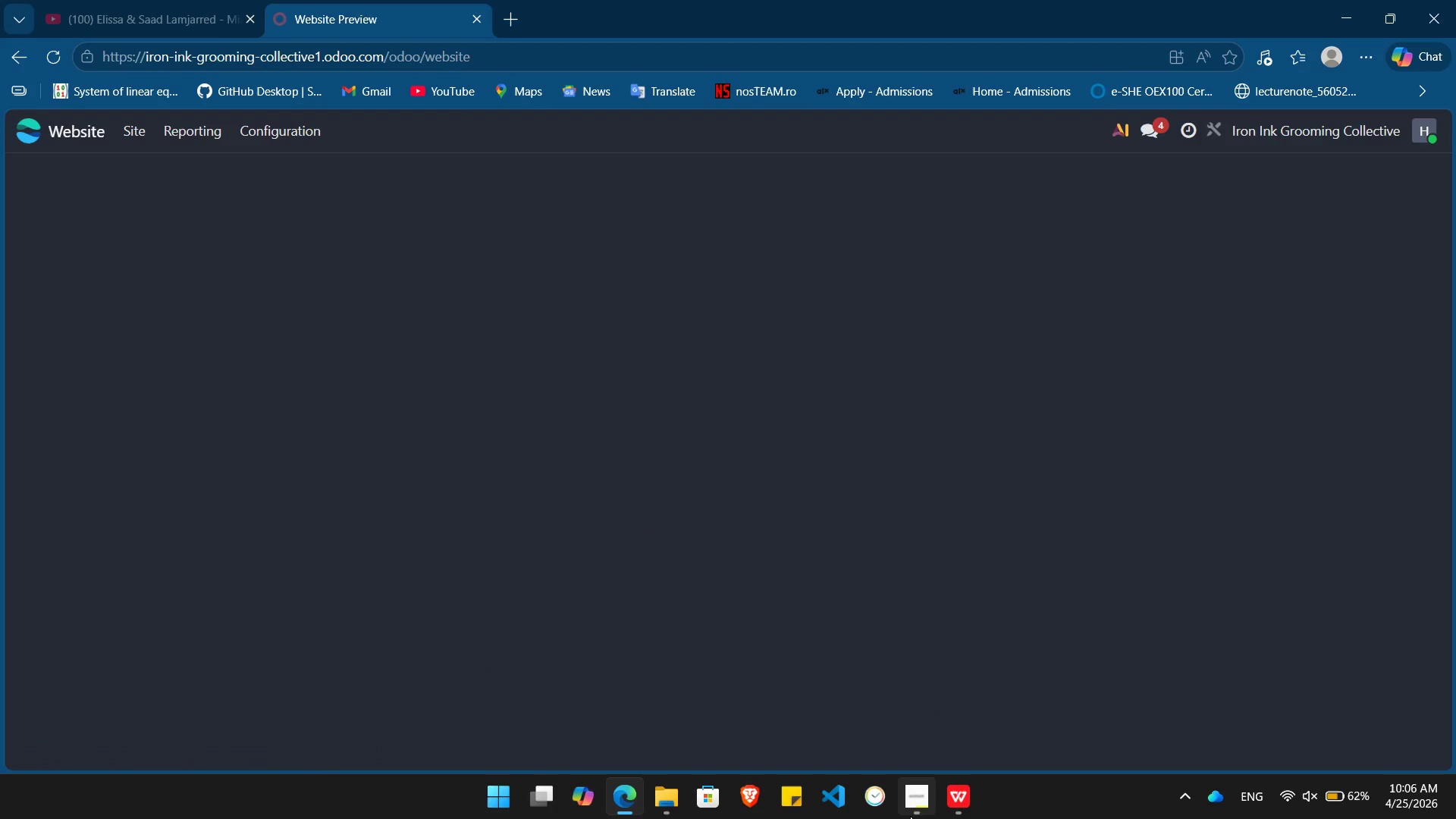 
left_click([910, 818])